 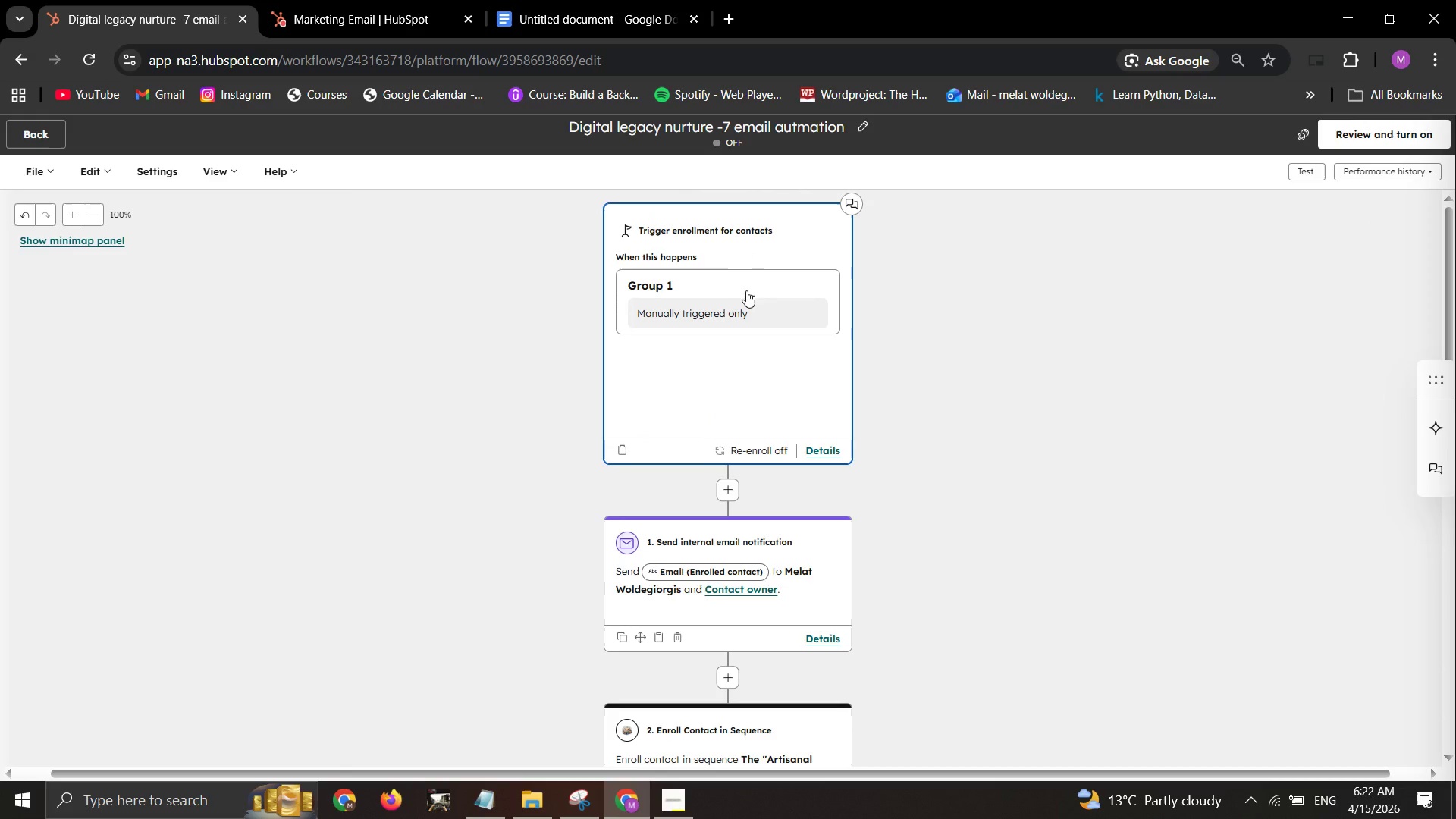 
left_click([754, 289])
 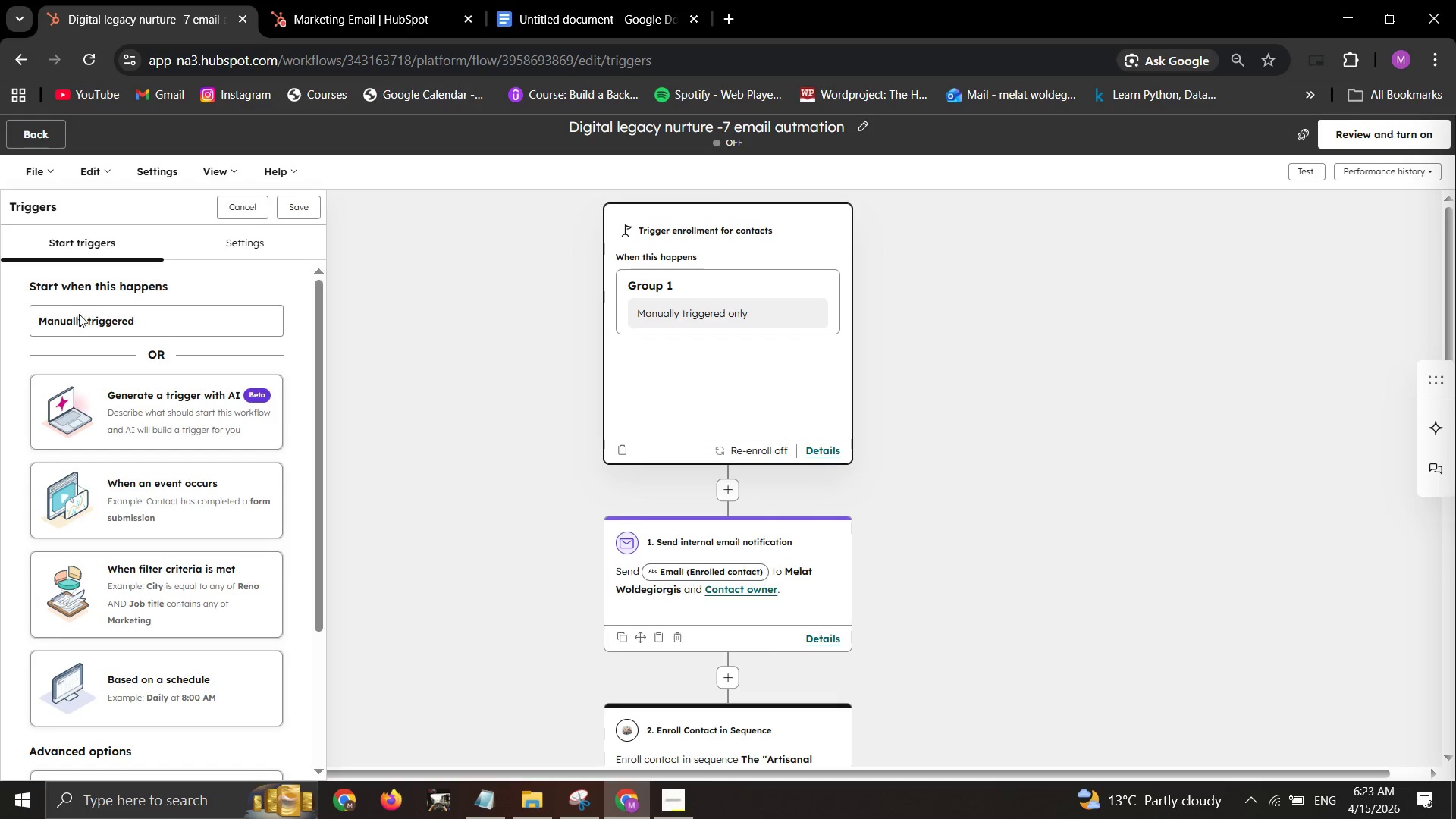 
scroll: coordinate [93, 331], scroll_direction: down, amount: 2.0
 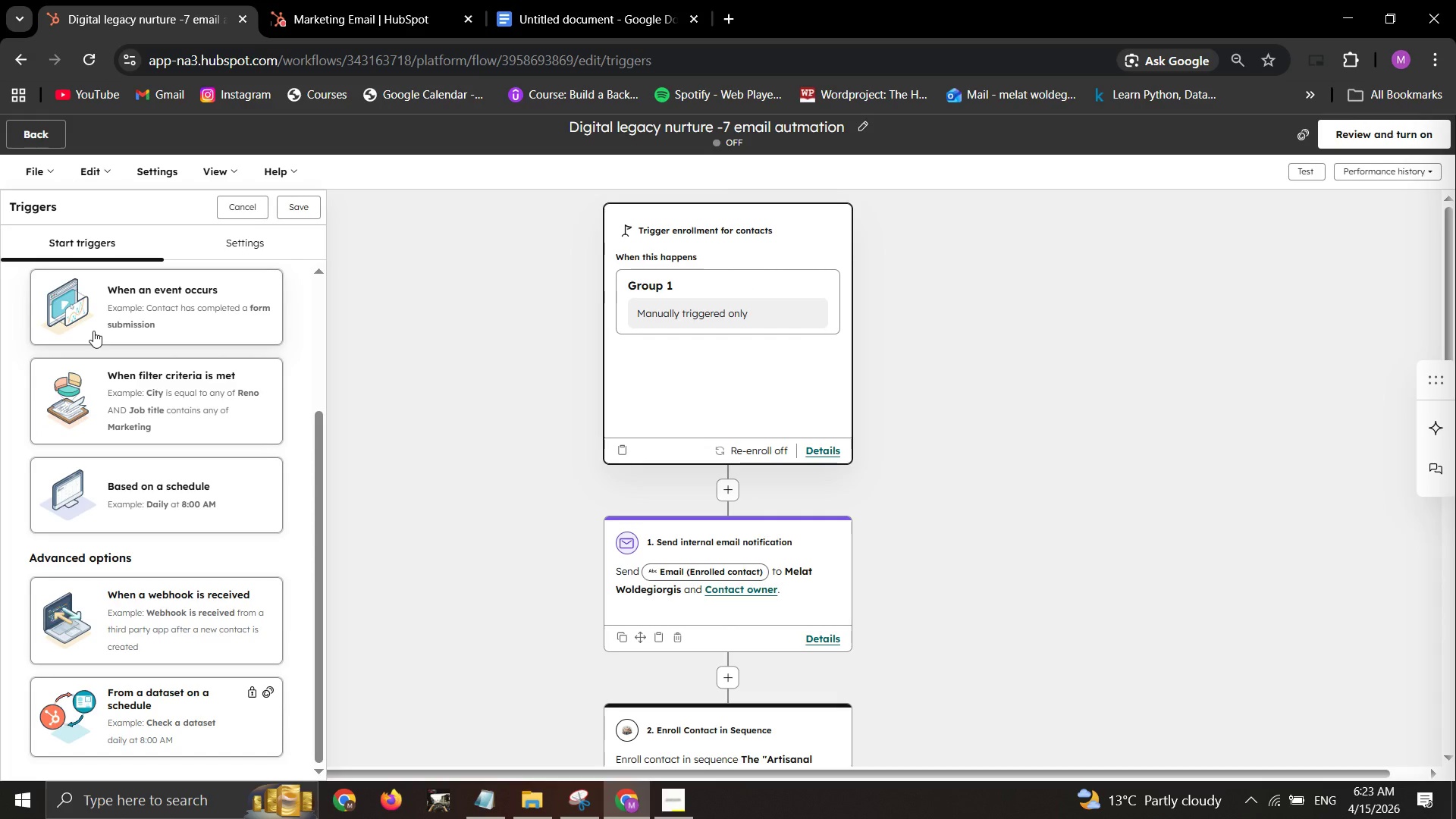 
scroll: coordinate [99, 337], scroll_direction: up, amount: 3.0
 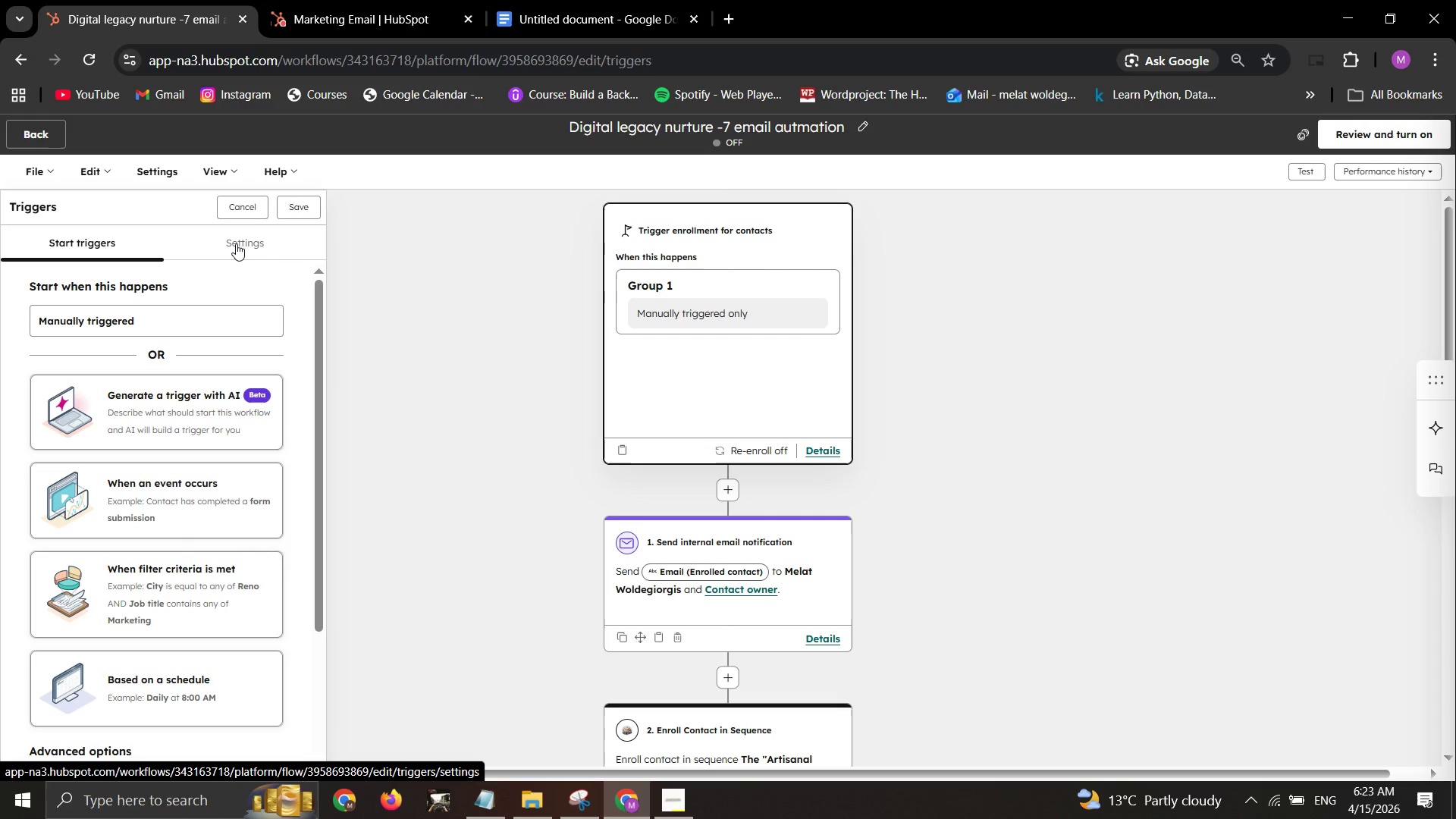 
left_click([236, 243])
 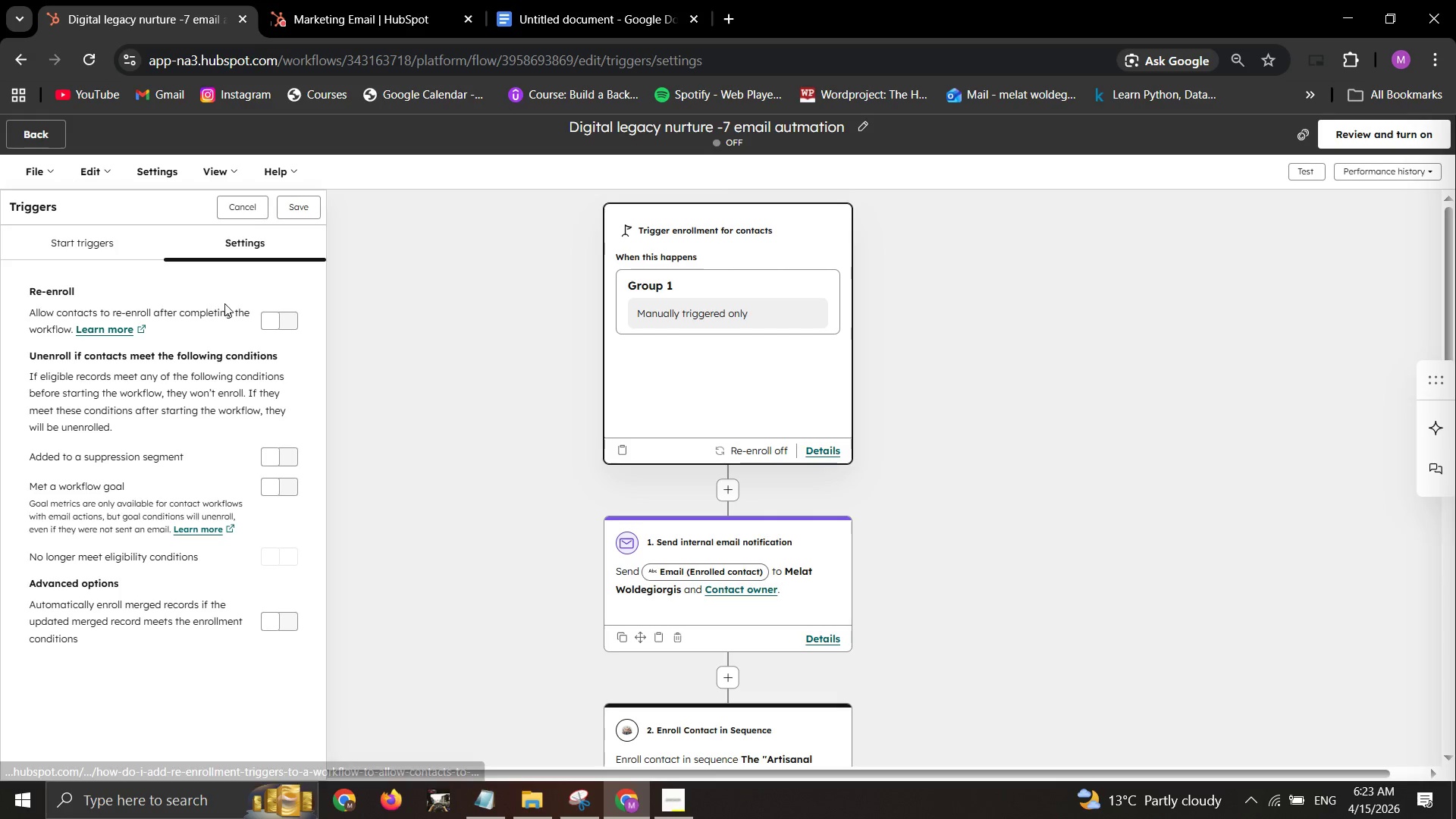 
wait(9.31)
 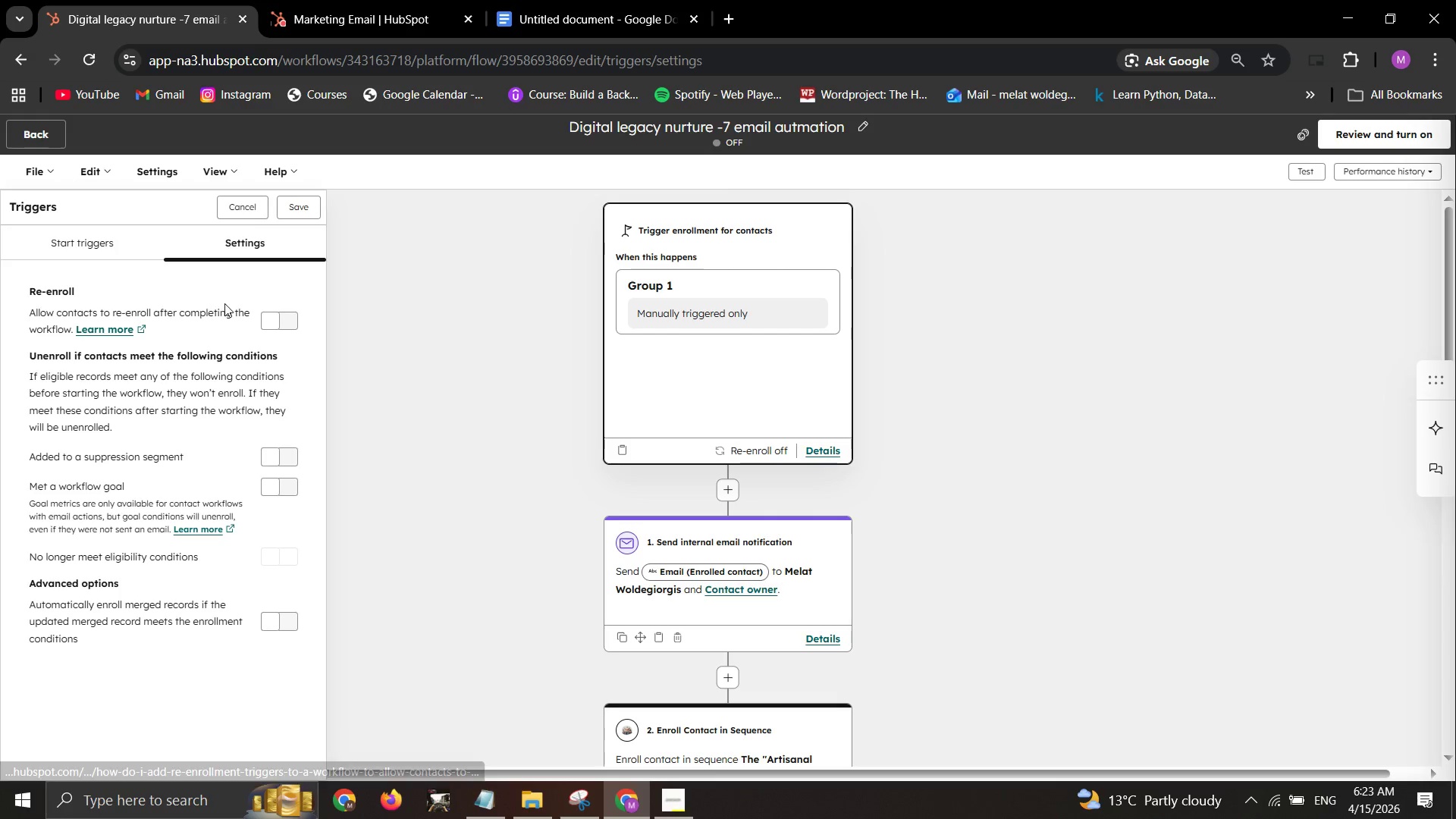 
left_click([239, 217])
 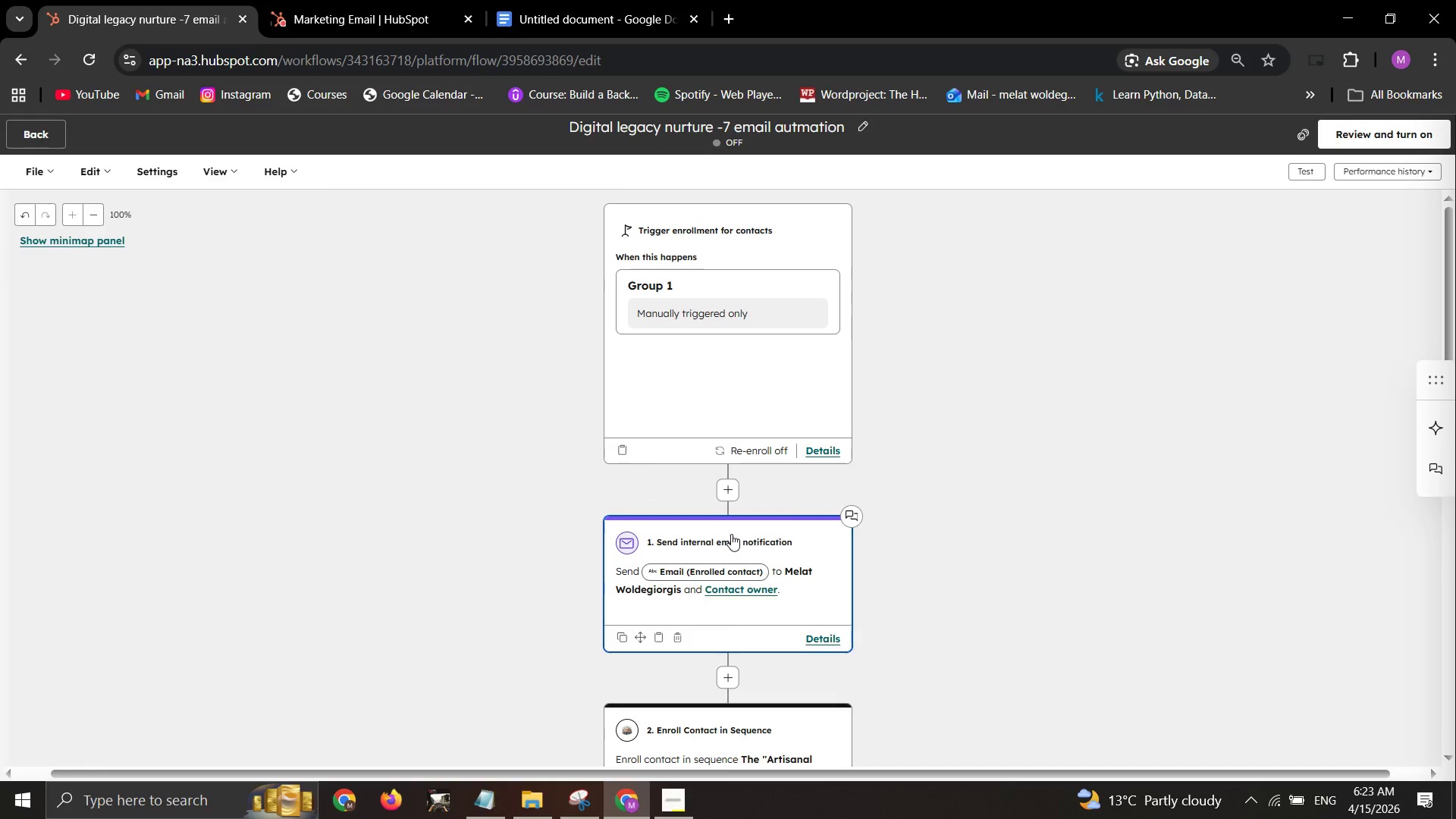 
scroll: coordinate [773, 593], scroll_direction: down, amount: 1.0
 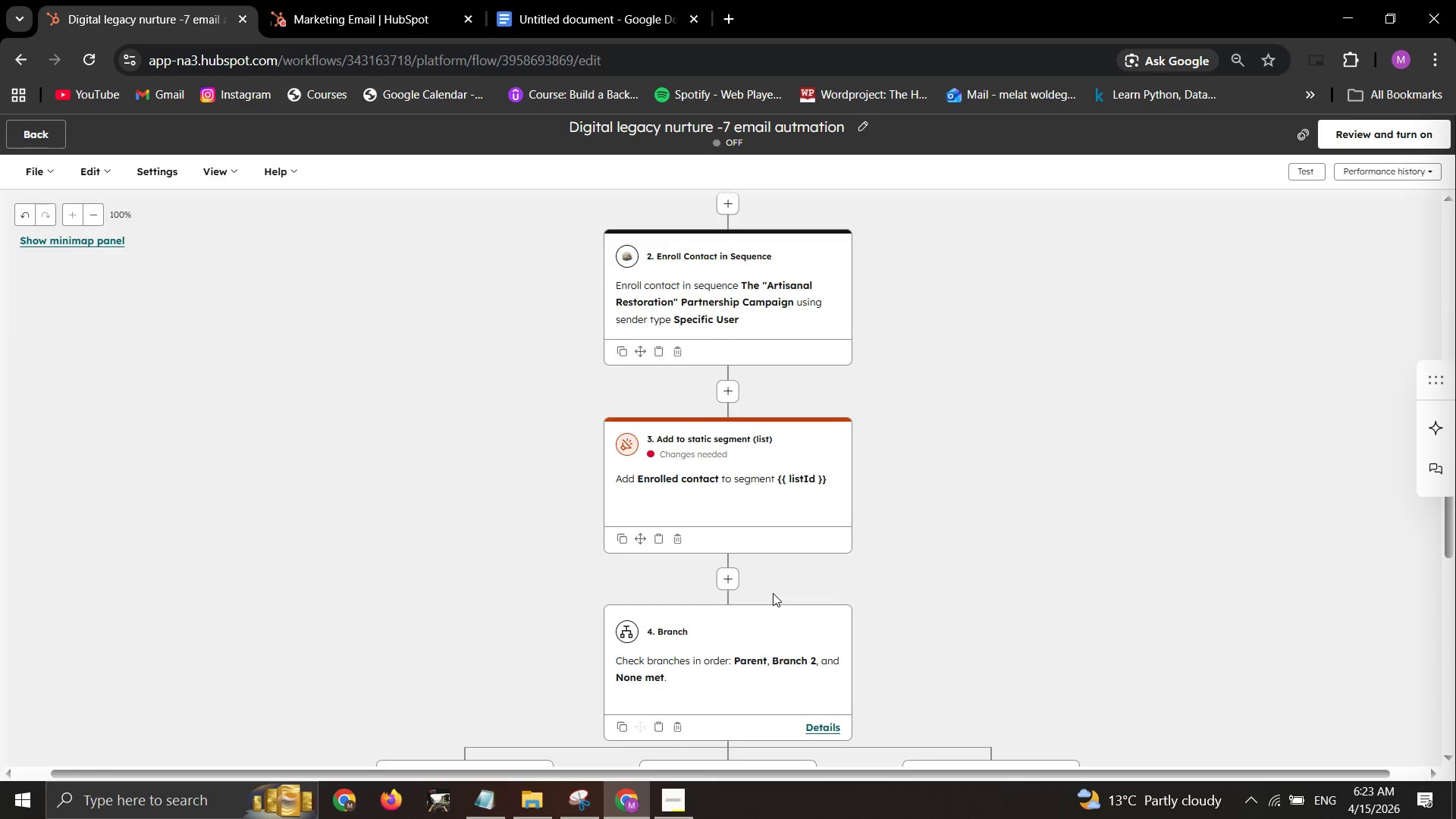 
scroll: coordinate [773, 593], scroll_direction: up, amount: 1.0
 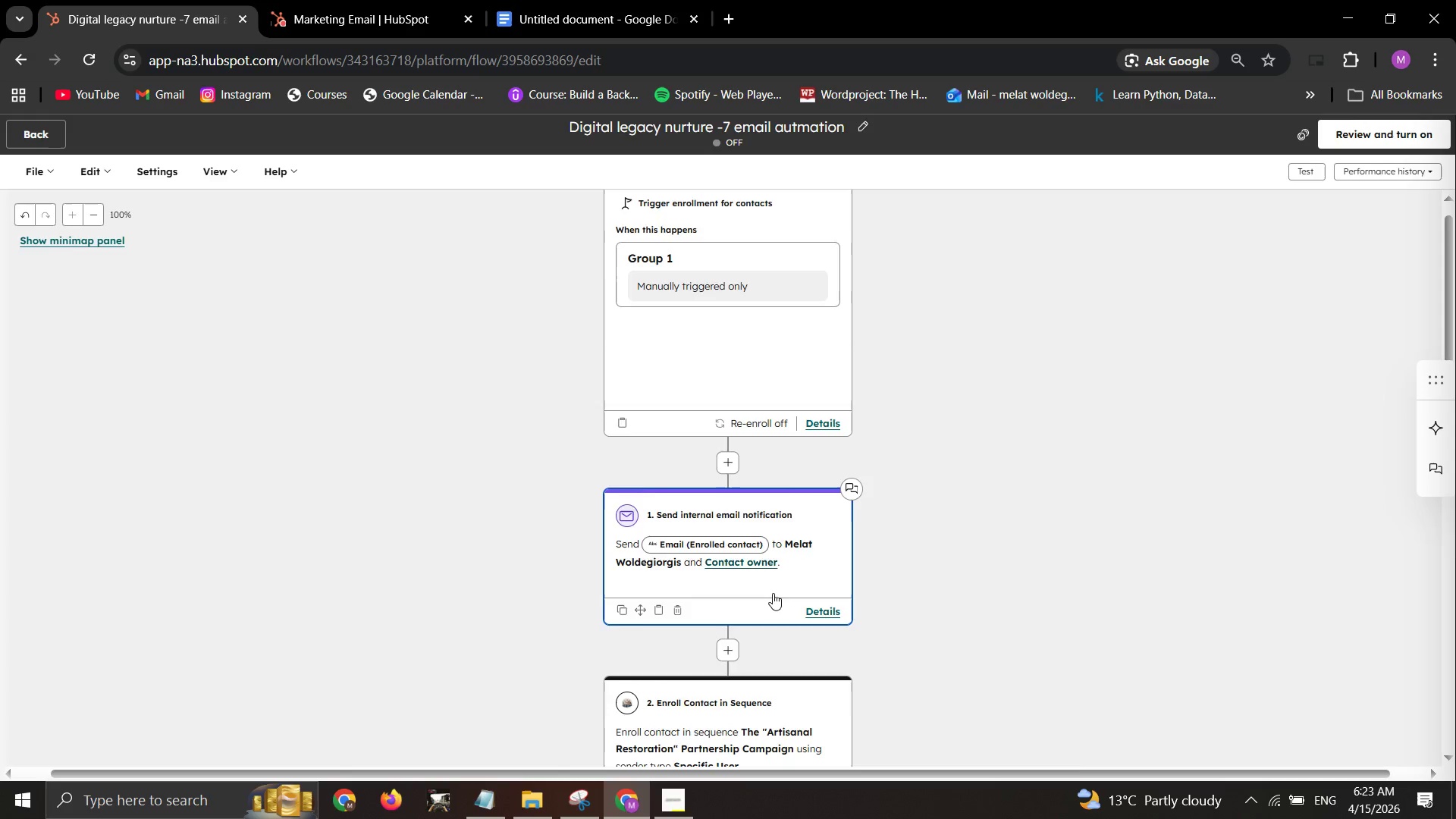 
scroll: coordinate [773, 593], scroll_direction: down, amount: 1.0
 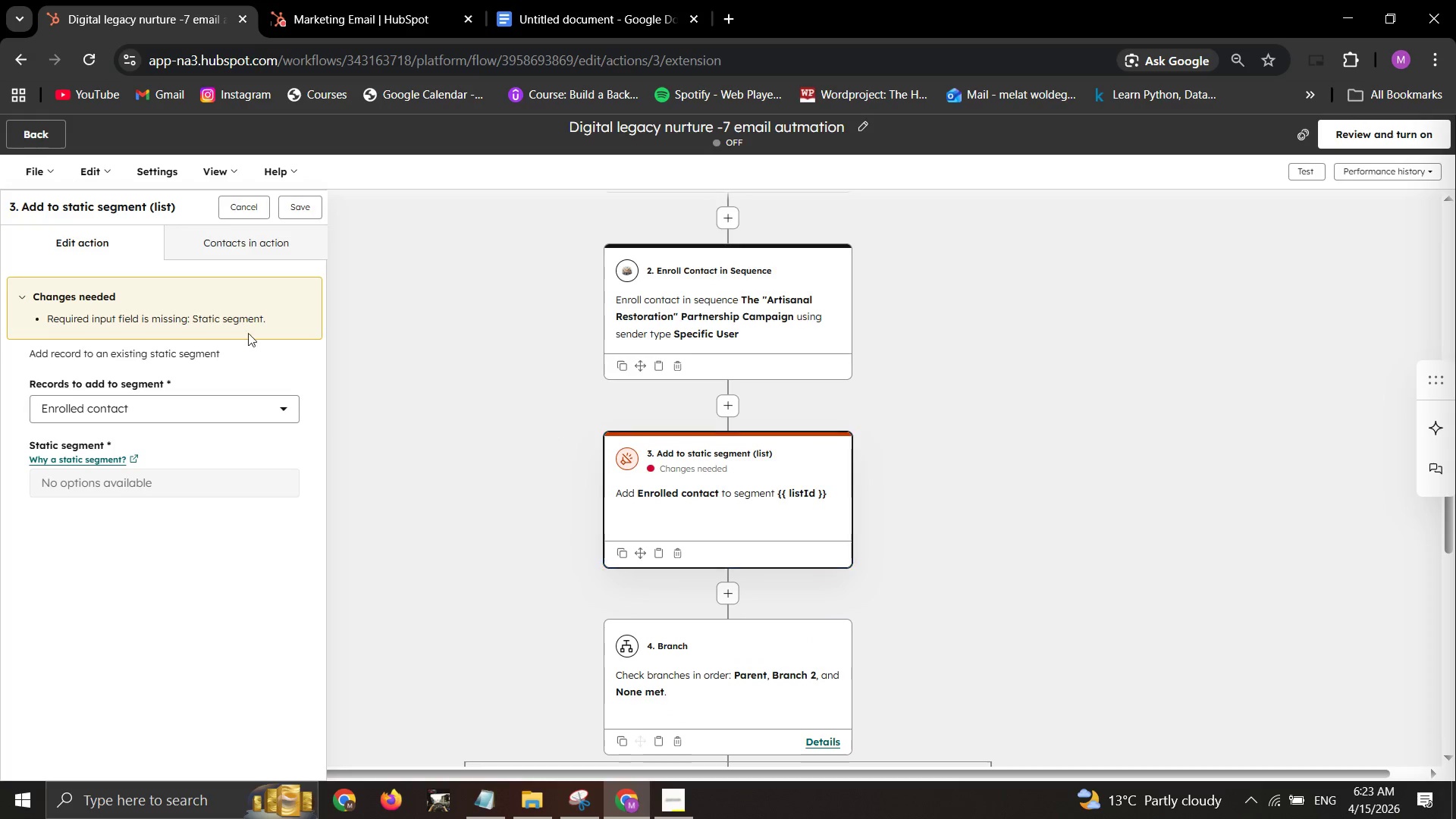 
wait(8.65)
 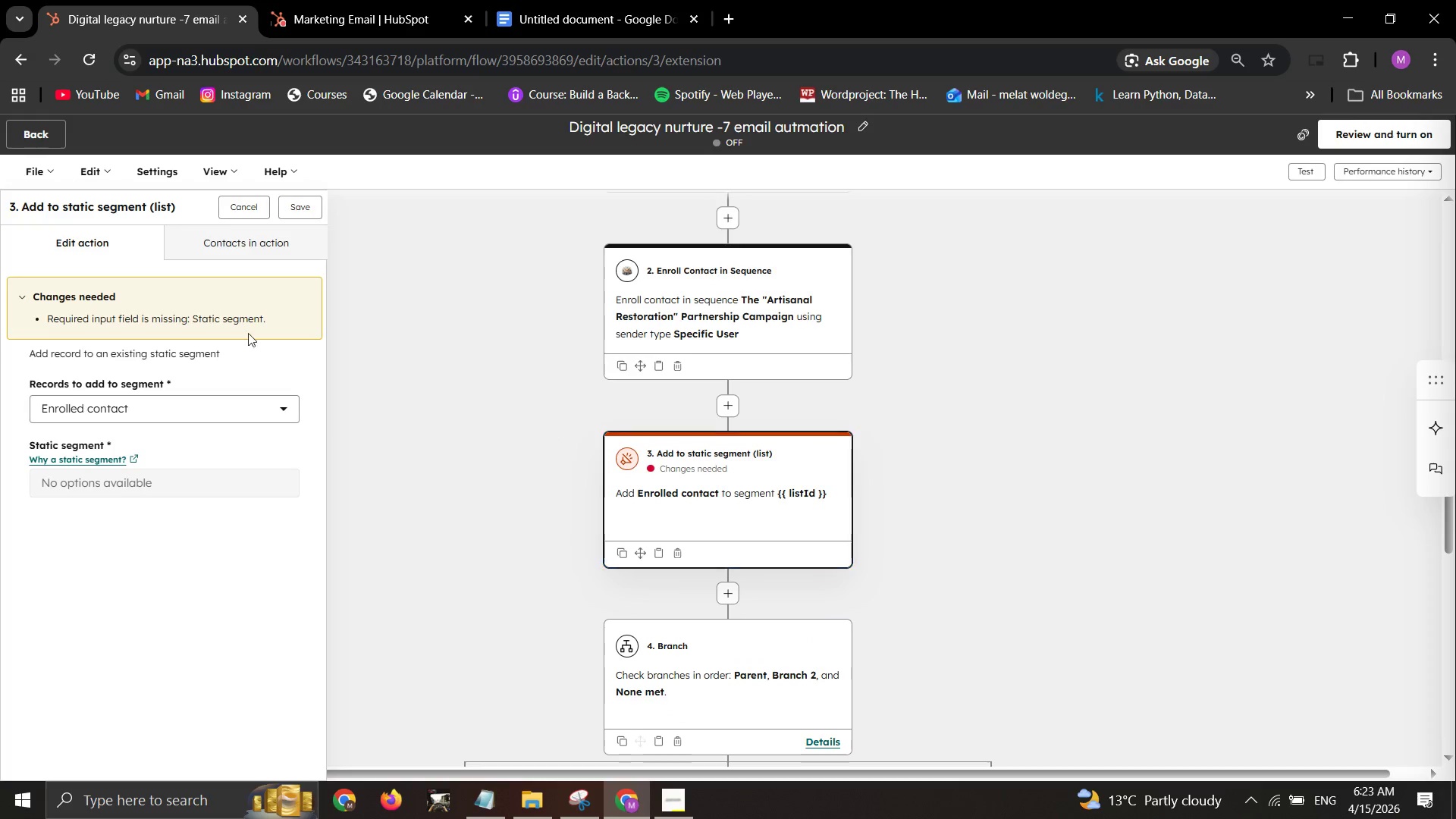 
left_click([220, 406])
 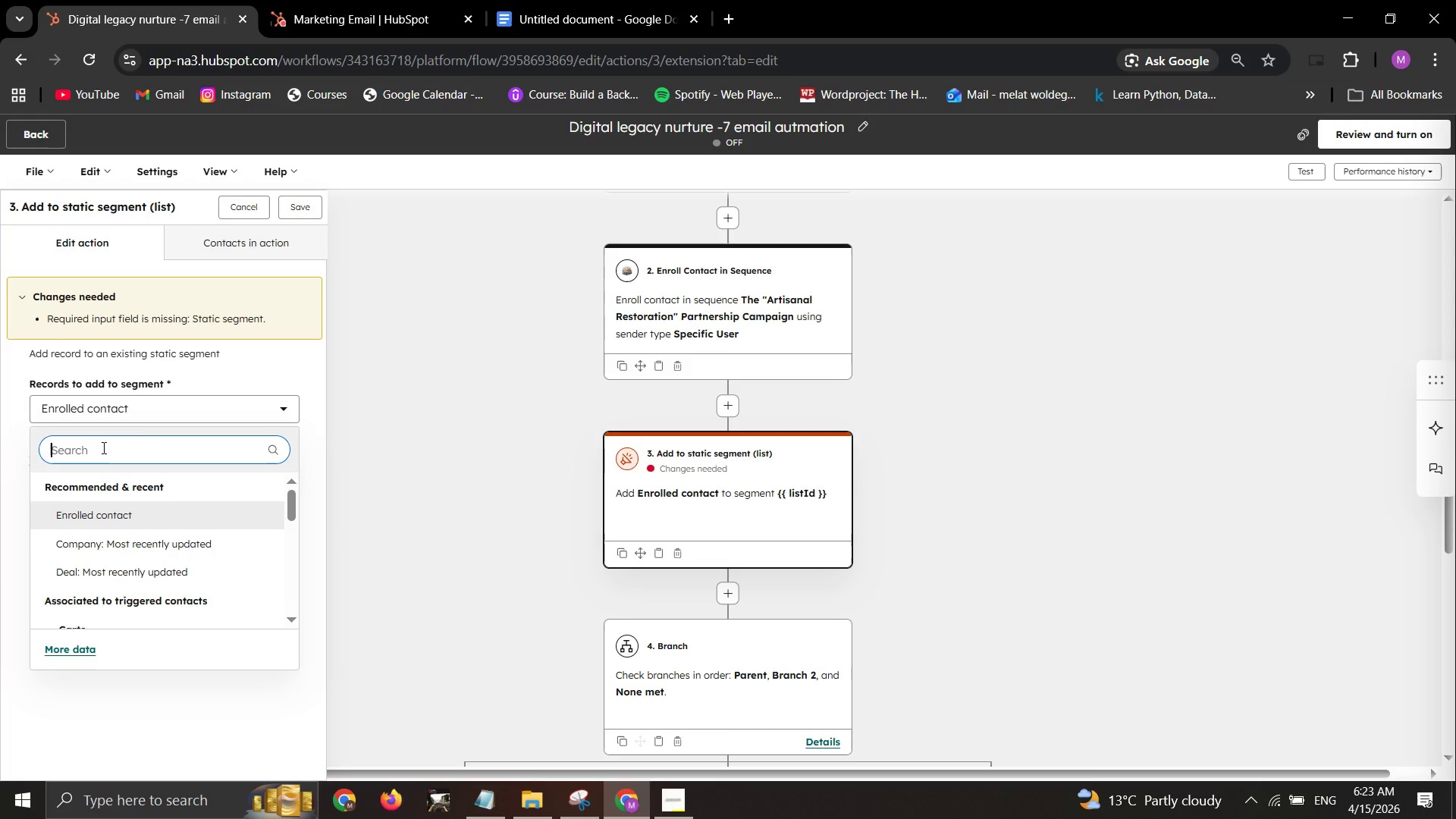 
type(sa)
key(Backspace)
 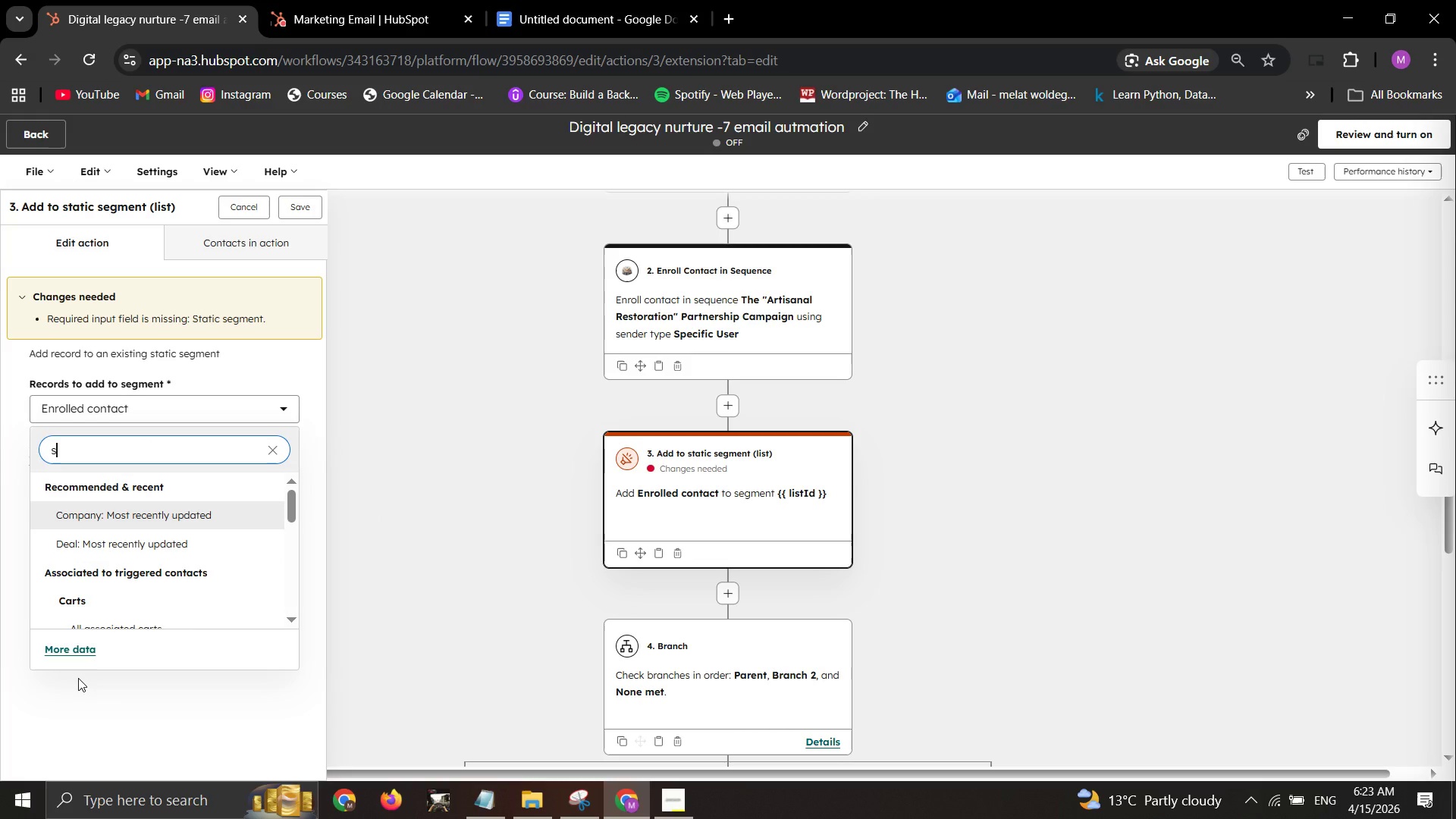 
left_click([75, 645])
 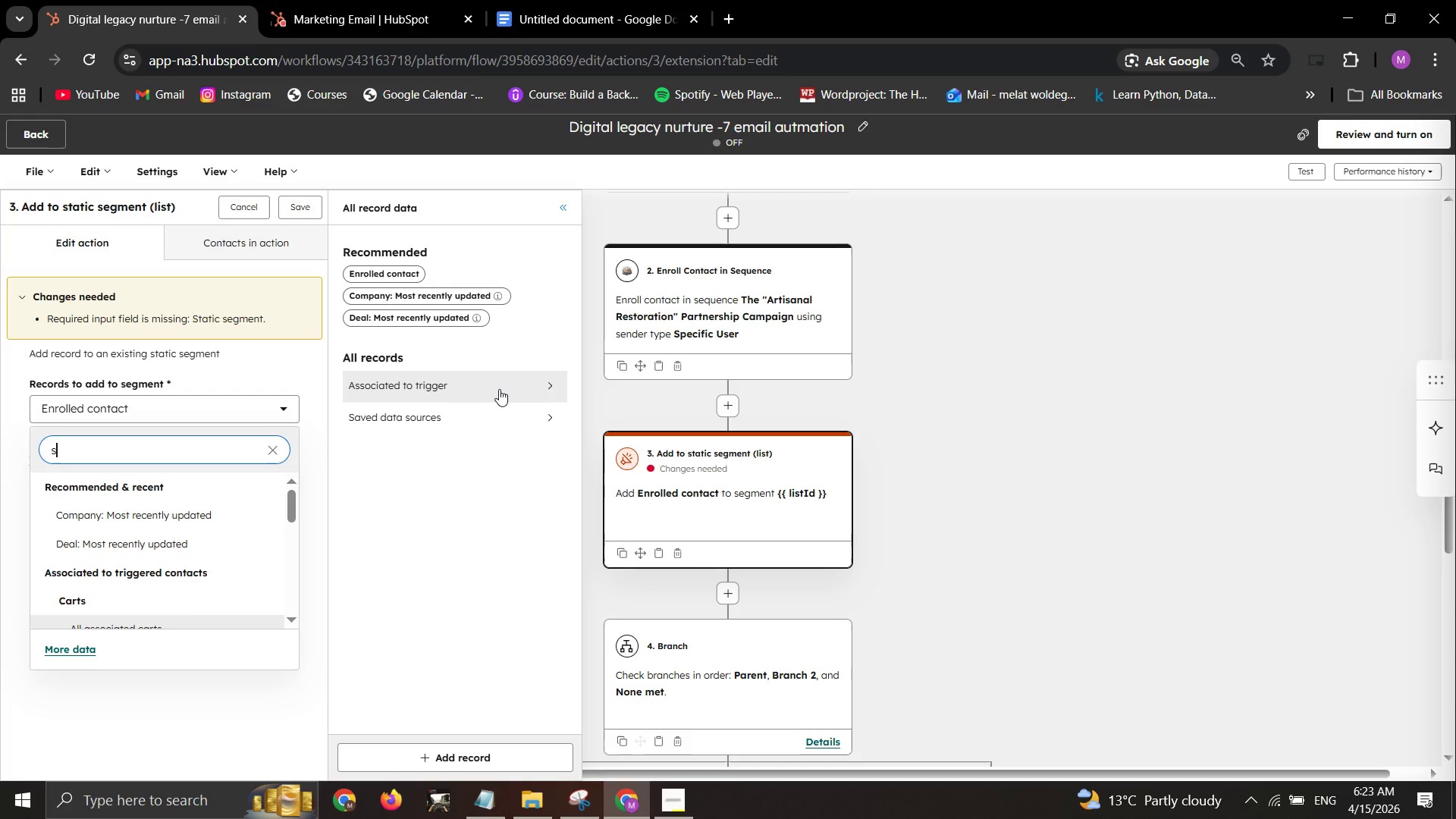 
left_click_drag(start_coordinate=[502, 389], to_coordinate=[502, 394])
 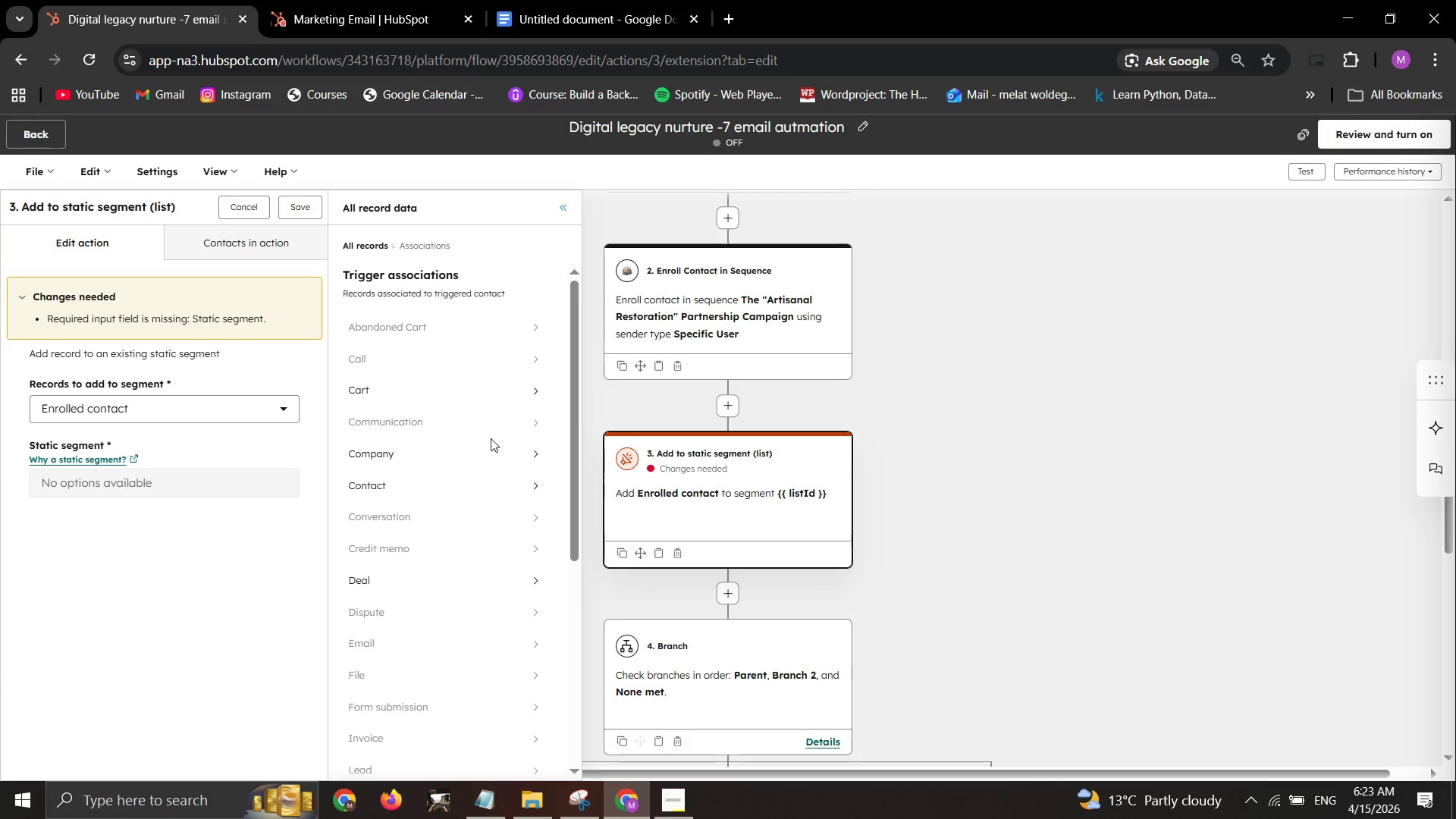 
scroll: coordinate [492, 462], scroll_direction: down, amount: 1.0
 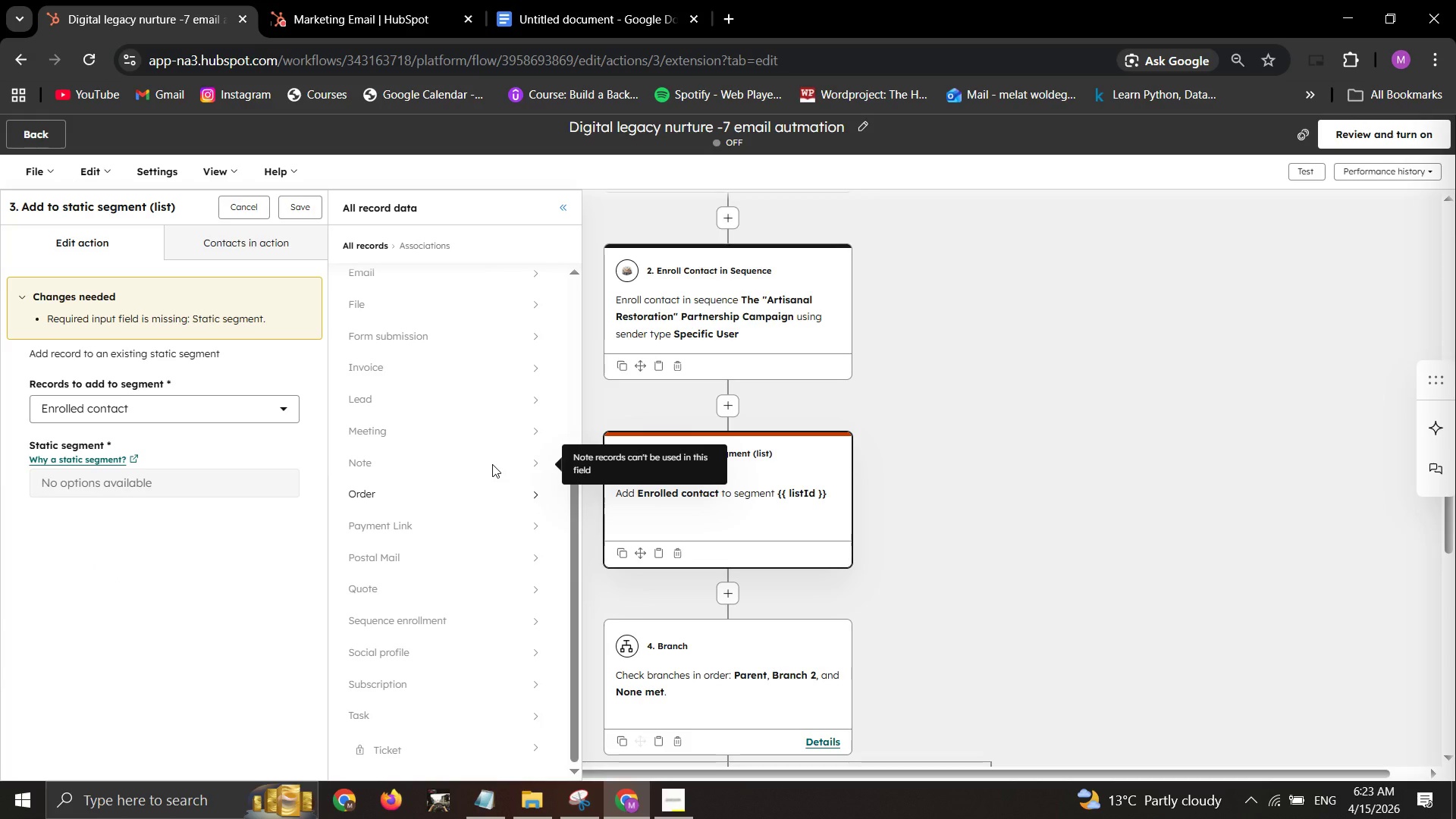 
scroll: coordinate [492, 464], scroll_direction: up, amount: 3.0
 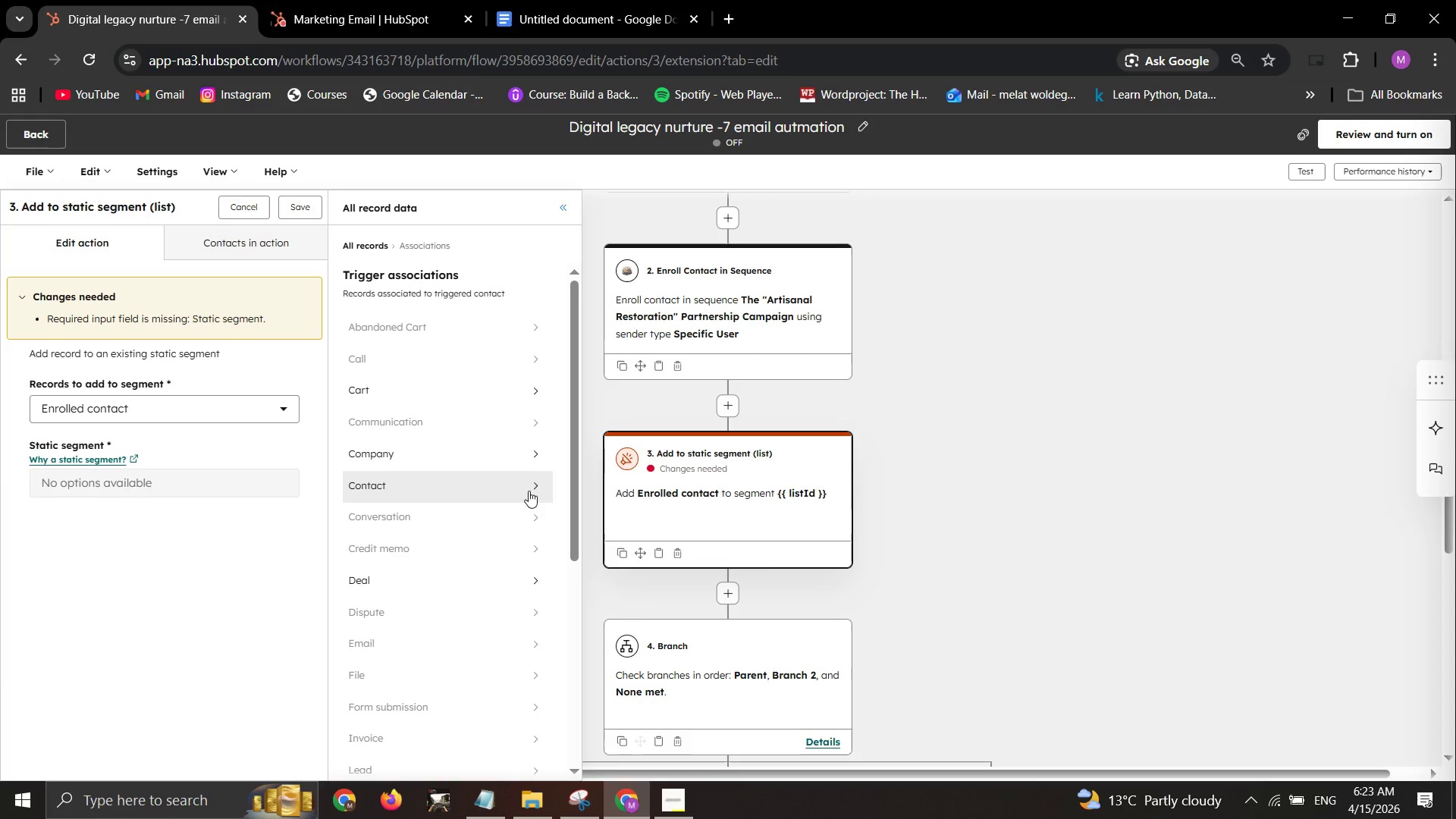 
left_click([511, 483])
 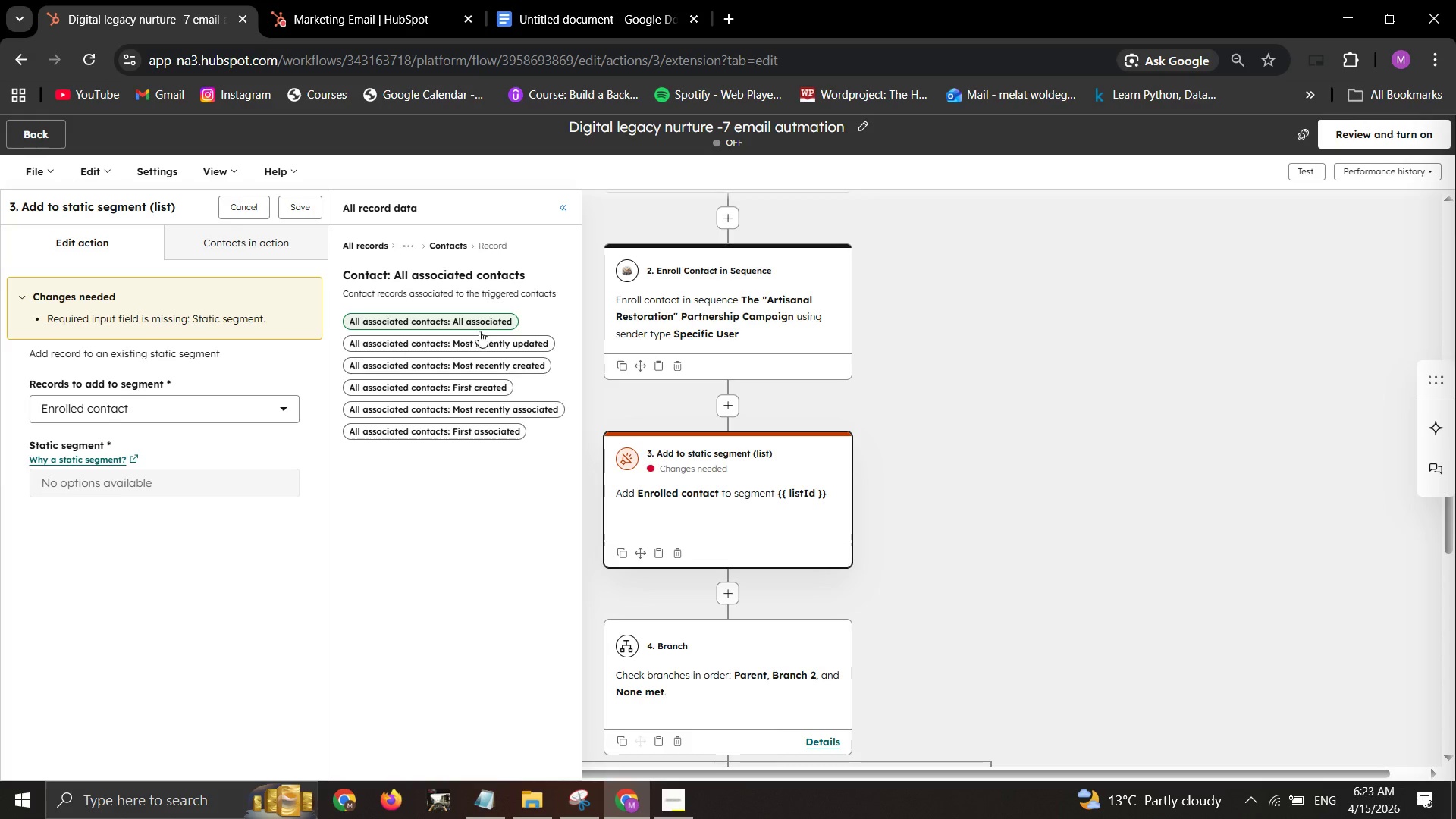 
left_click([482, 327])
 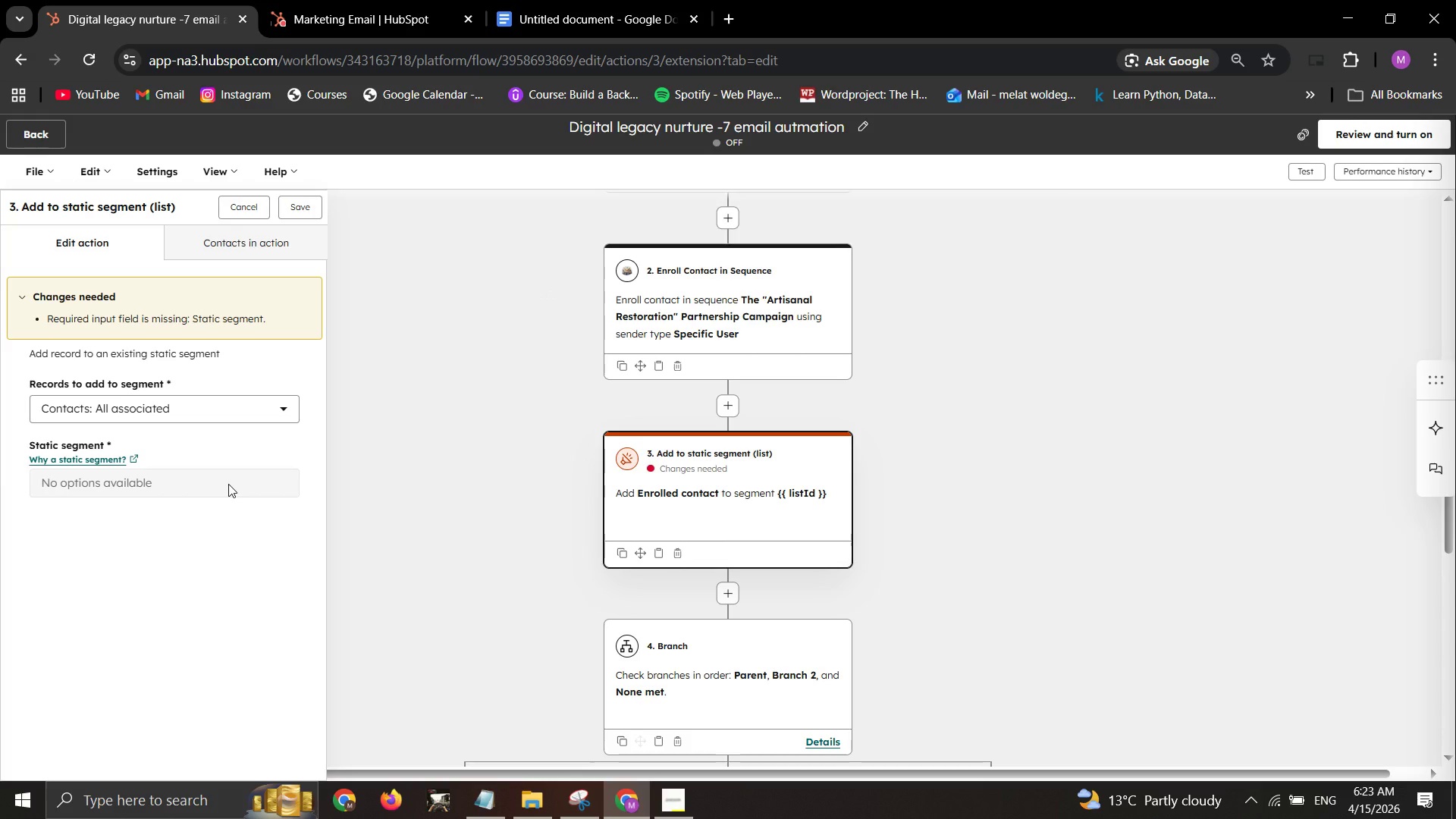 
left_click_drag(start_coordinate=[228, 485], to_coordinate=[229, 475])
 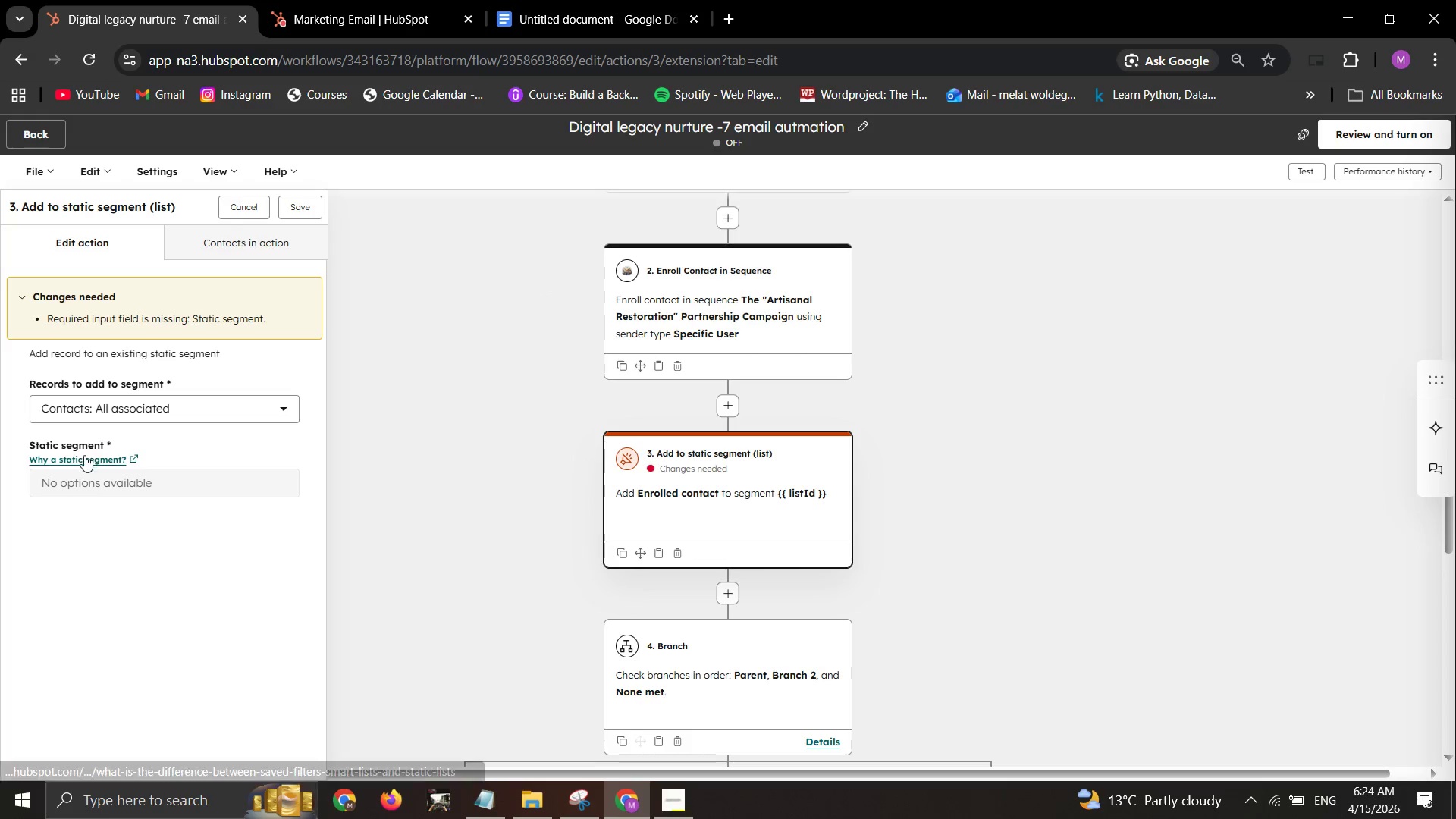 
left_click([82, 456])
 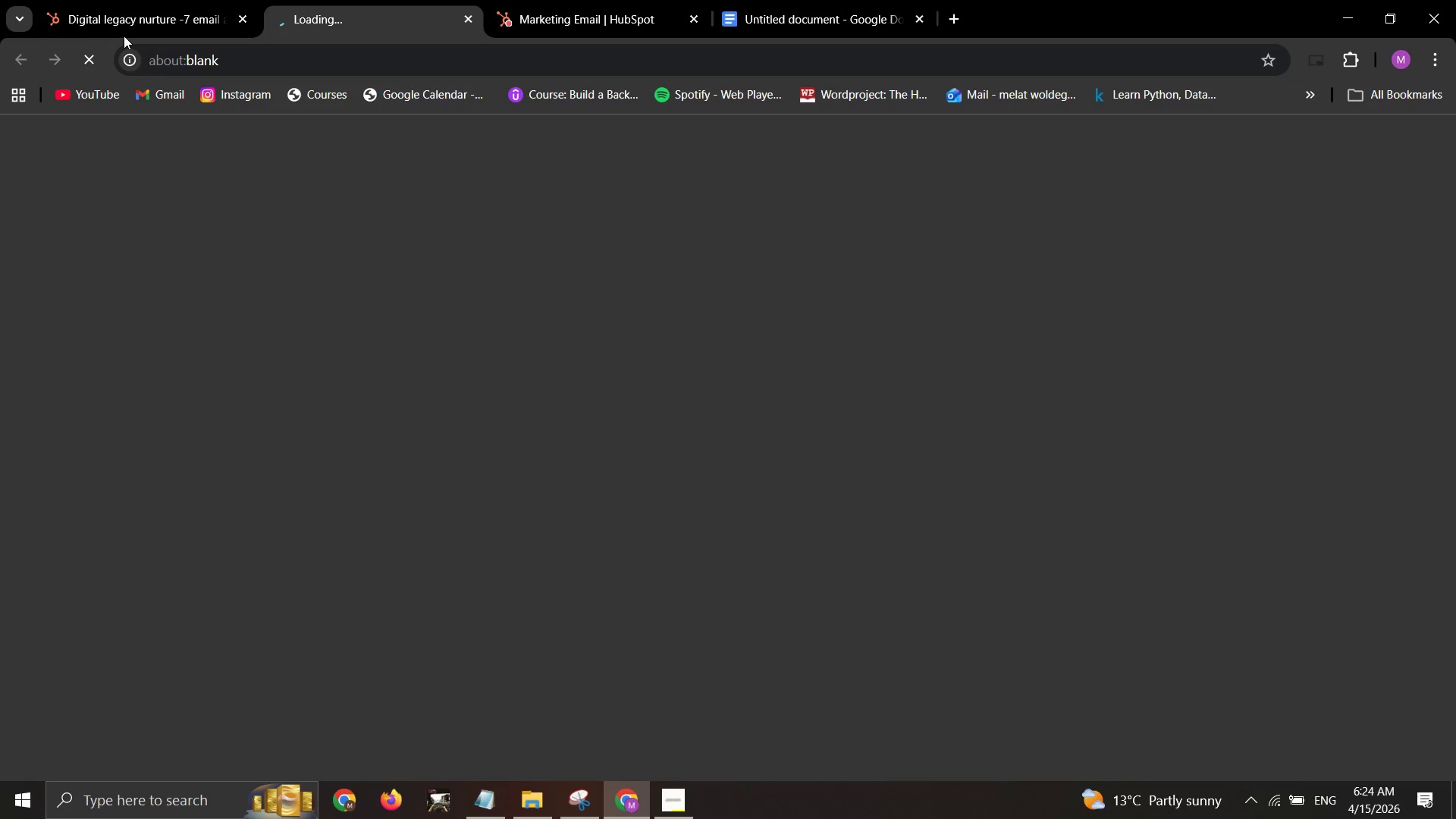 
left_click([135, 22])
 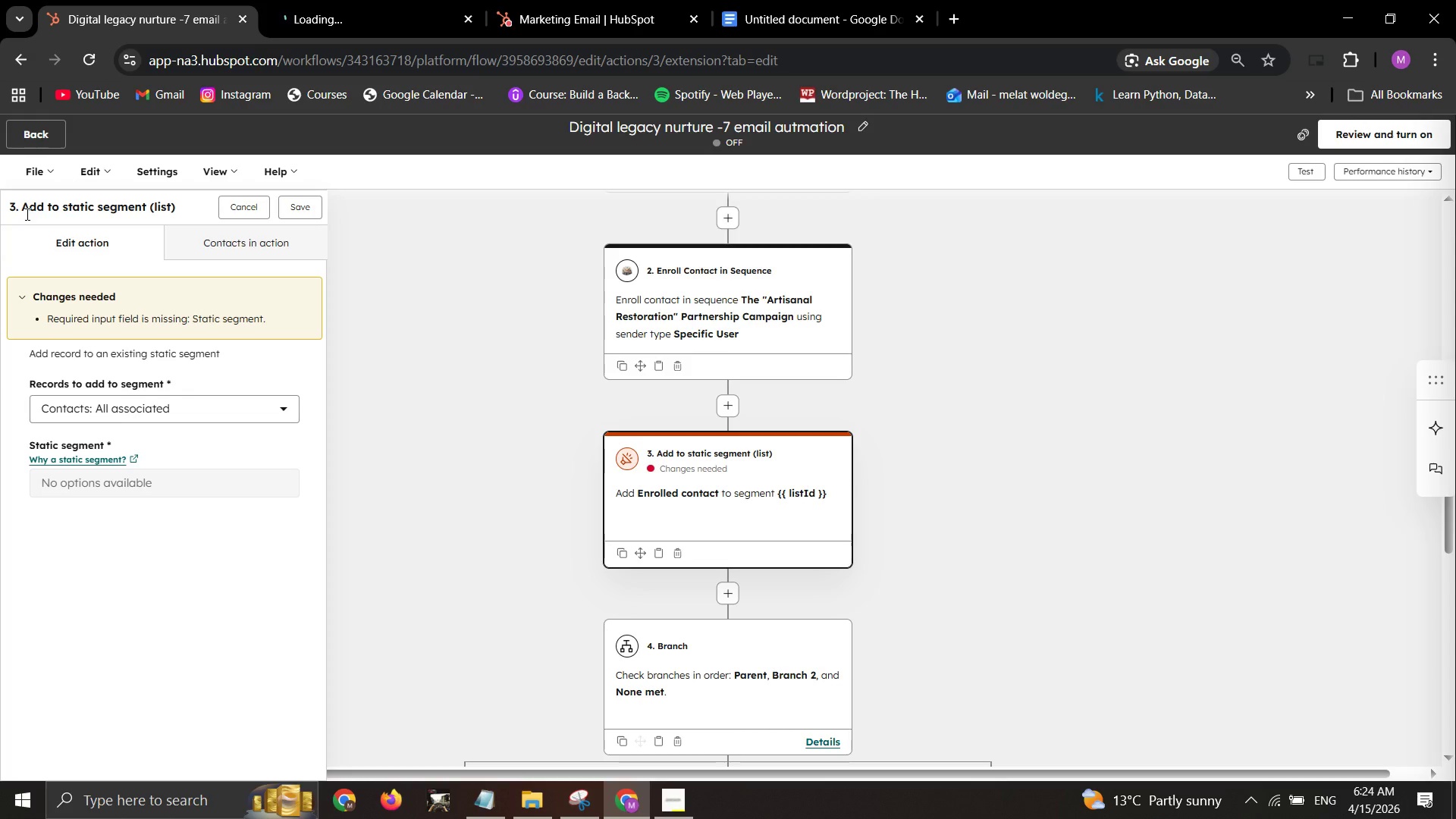 
scroll: coordinate [116, 290], scroll_direction: down, amount: 1.0
 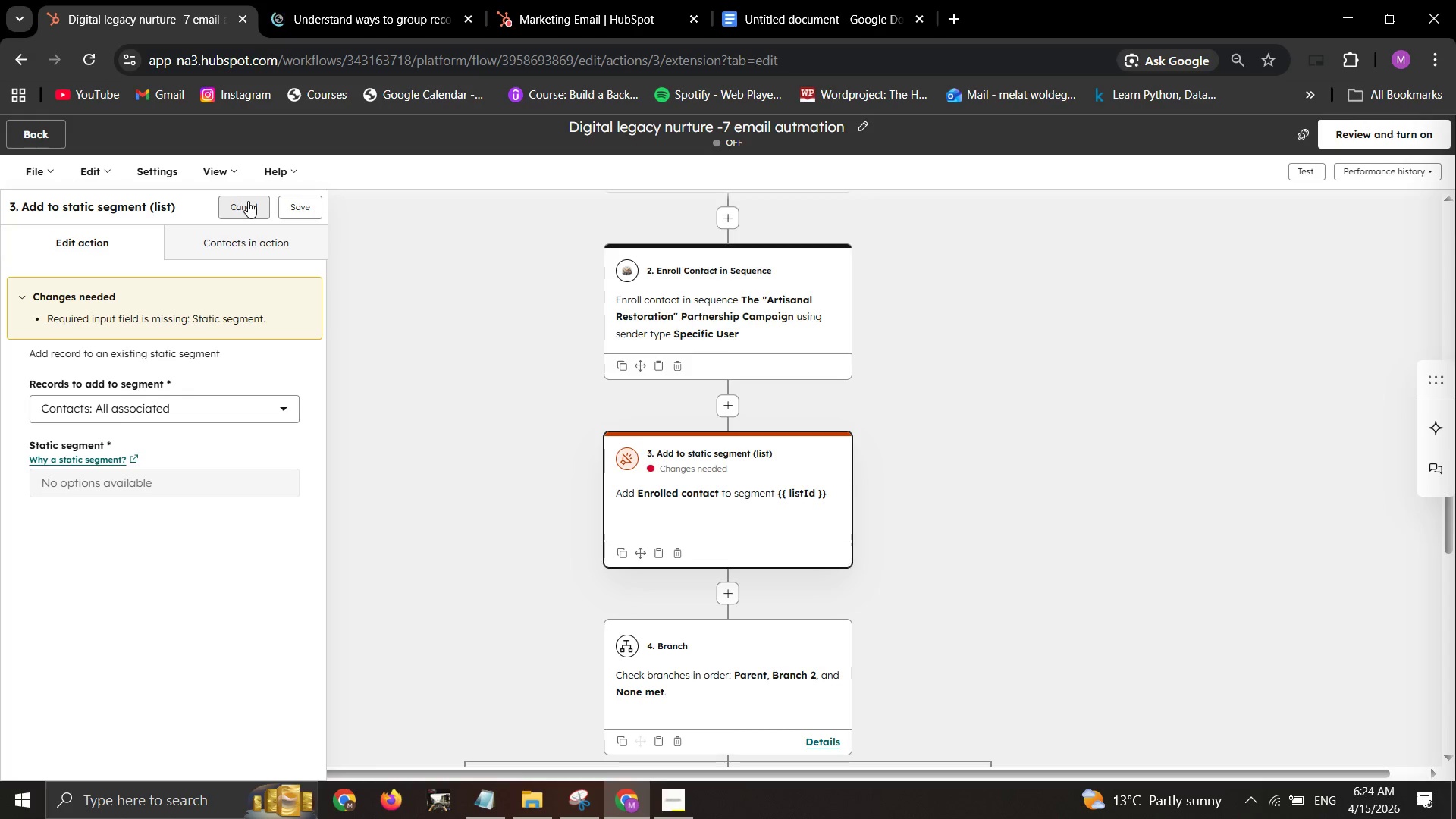 
left_click([244, 228])
 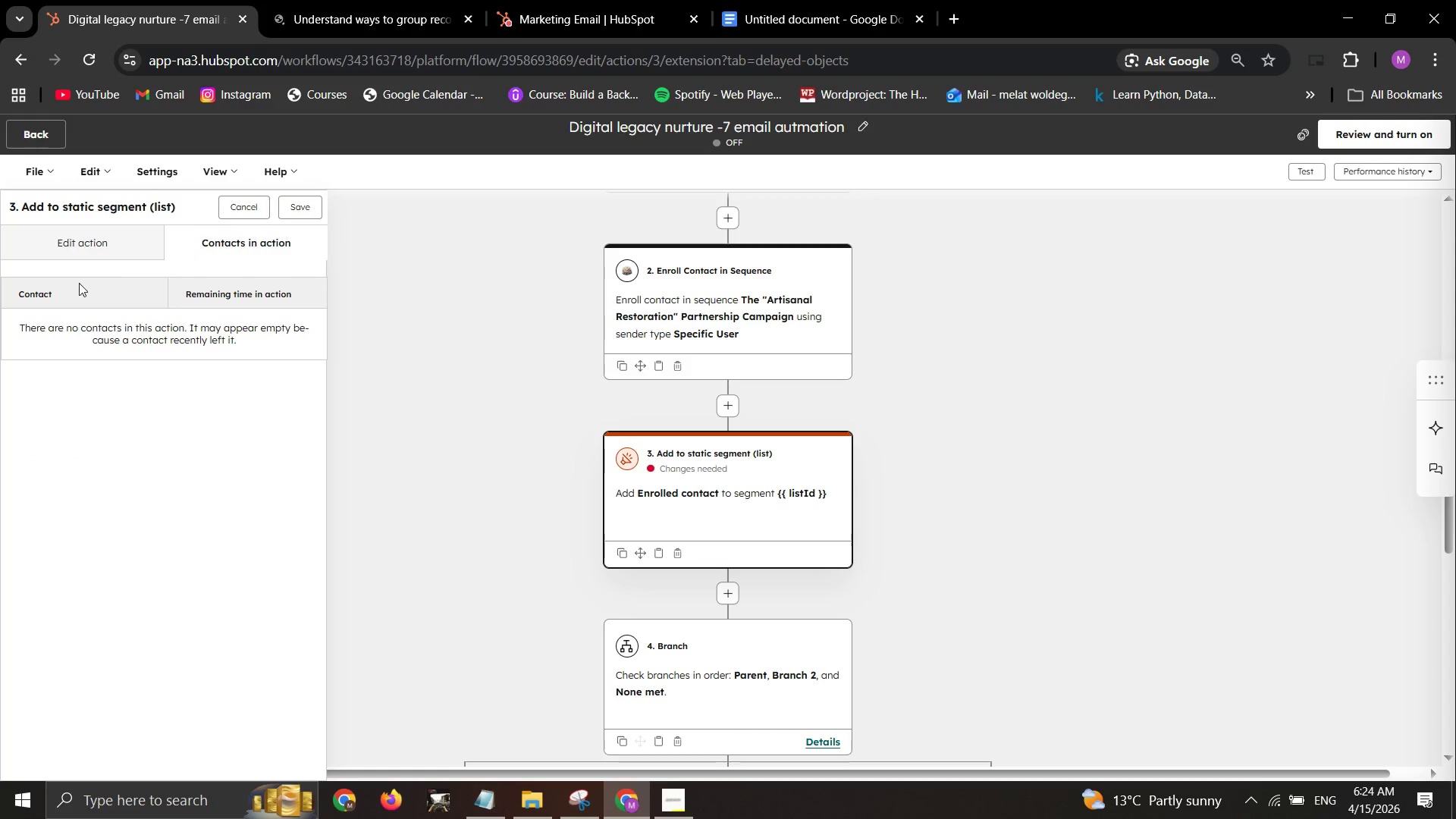 
left_click_drag(start_coordinate=[57, 295], to_coordinate=[106, 255])
 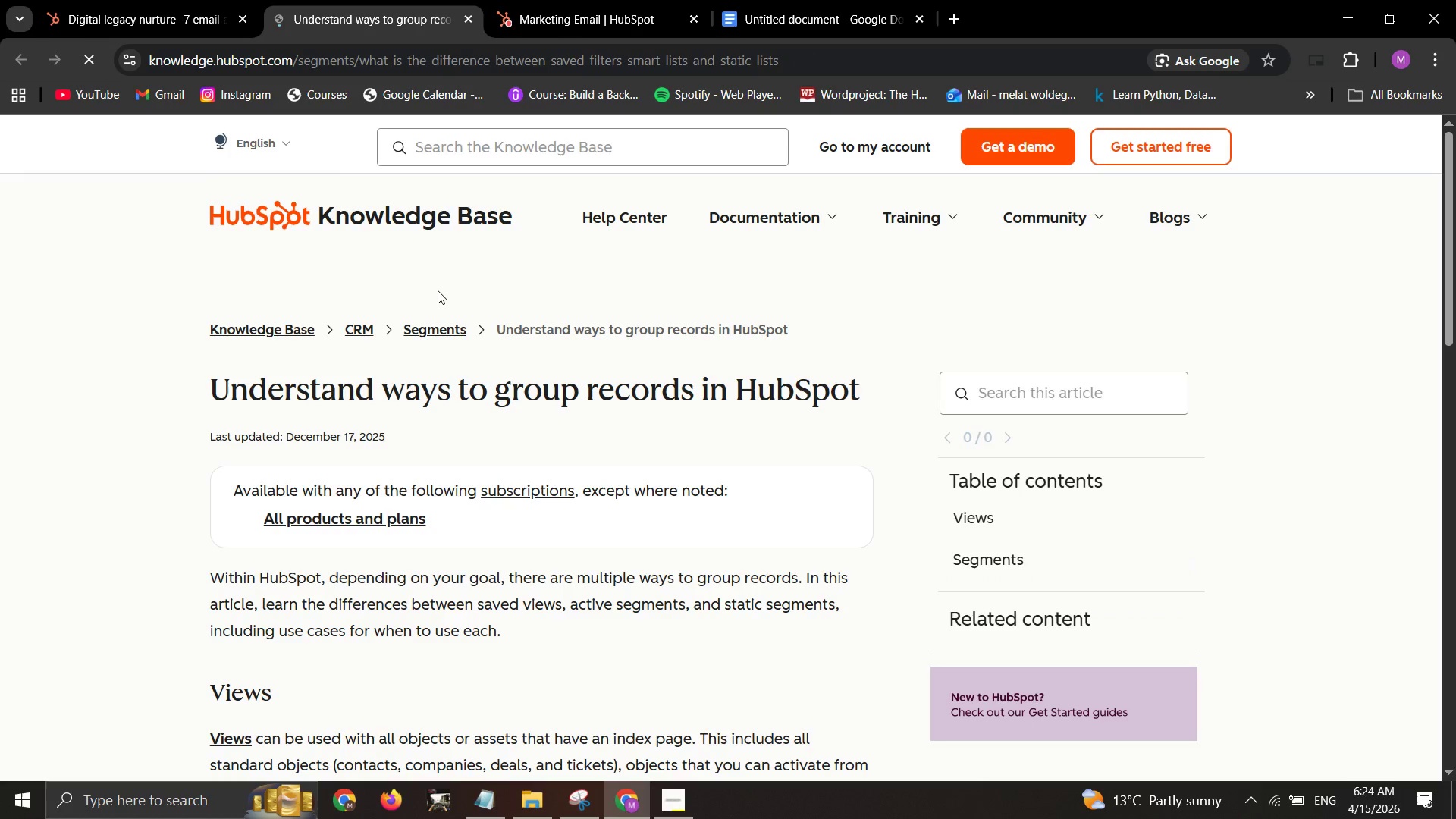 
scroll: coordinate [438, 293], scroll_direction: down, amount: 1.0
 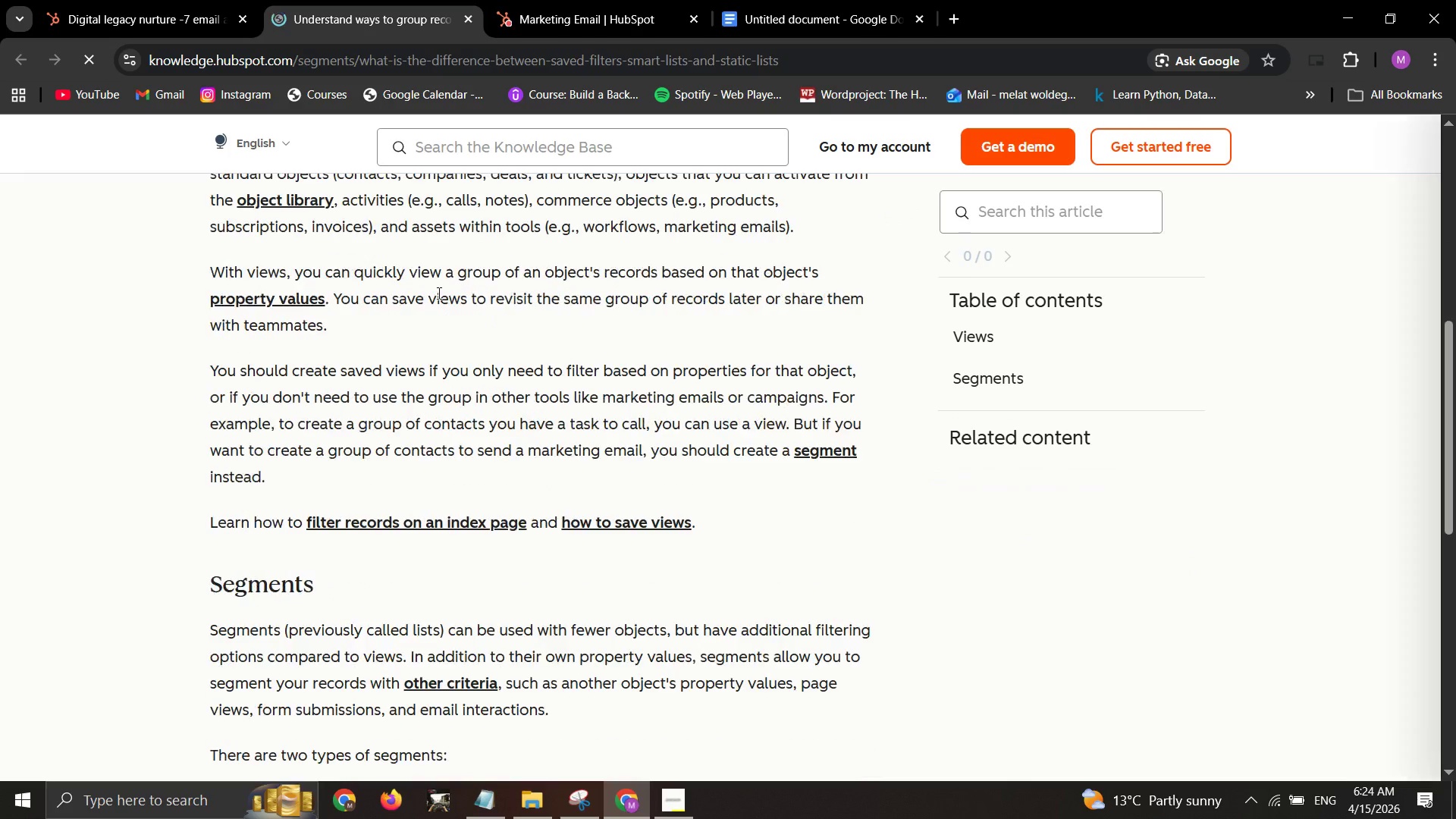 
scroll: coordinate [438, 293], scroll_direction: none, amount: 0.0
 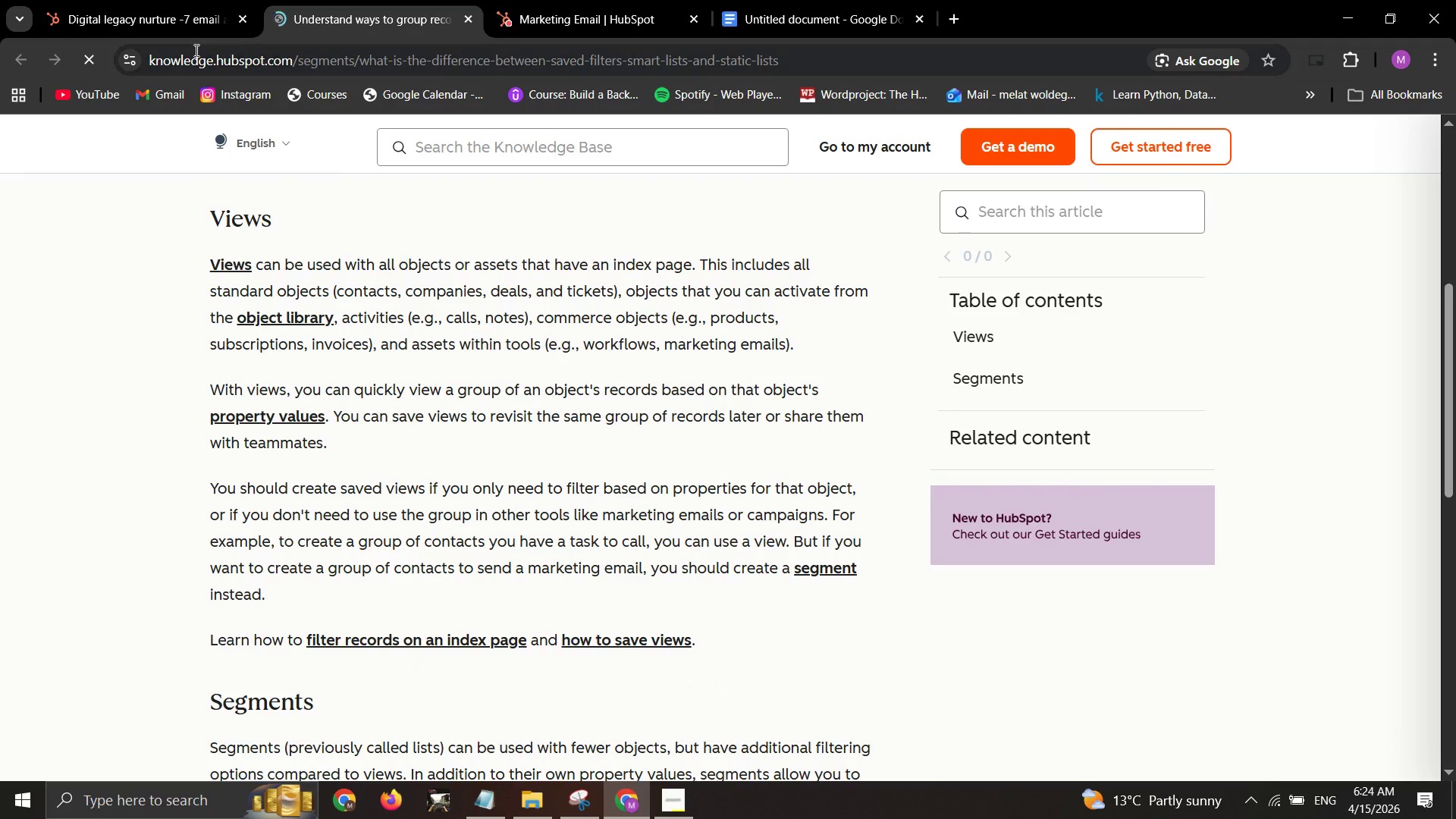 
mouse_move([212, 34])
 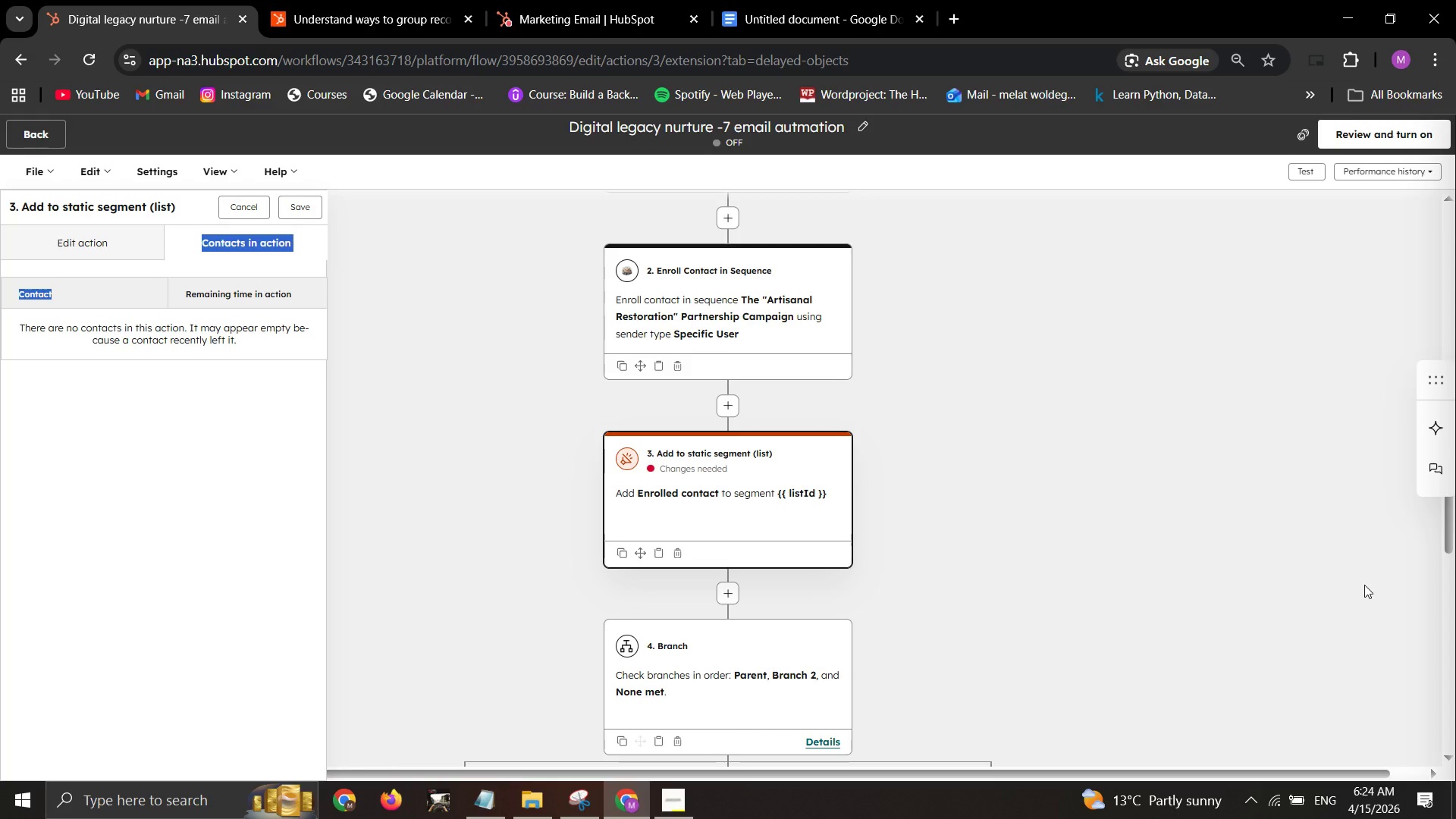 
wait(23.62)
 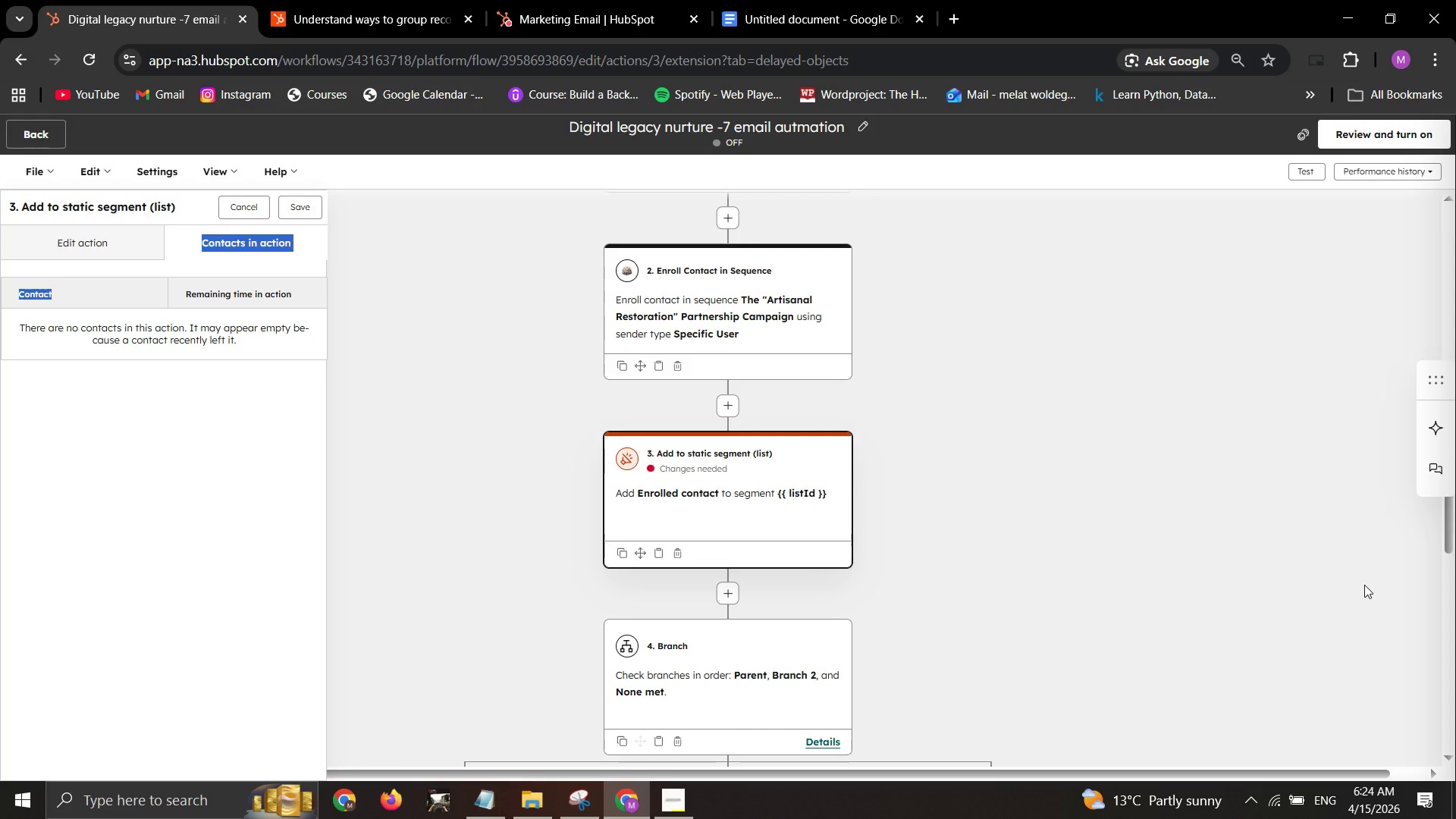 
left_click([846, 447])
 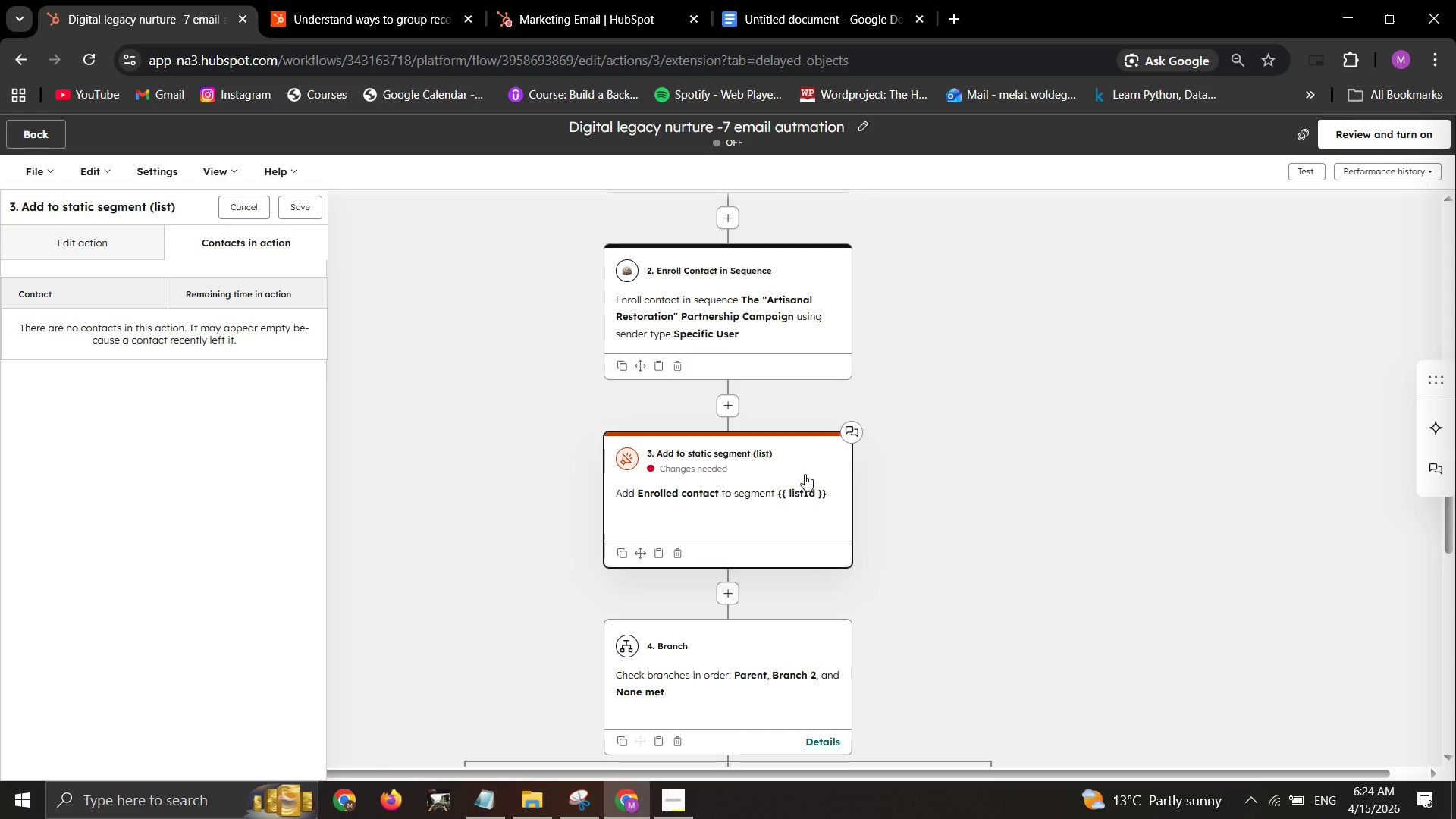 
left_click([805, 475])
 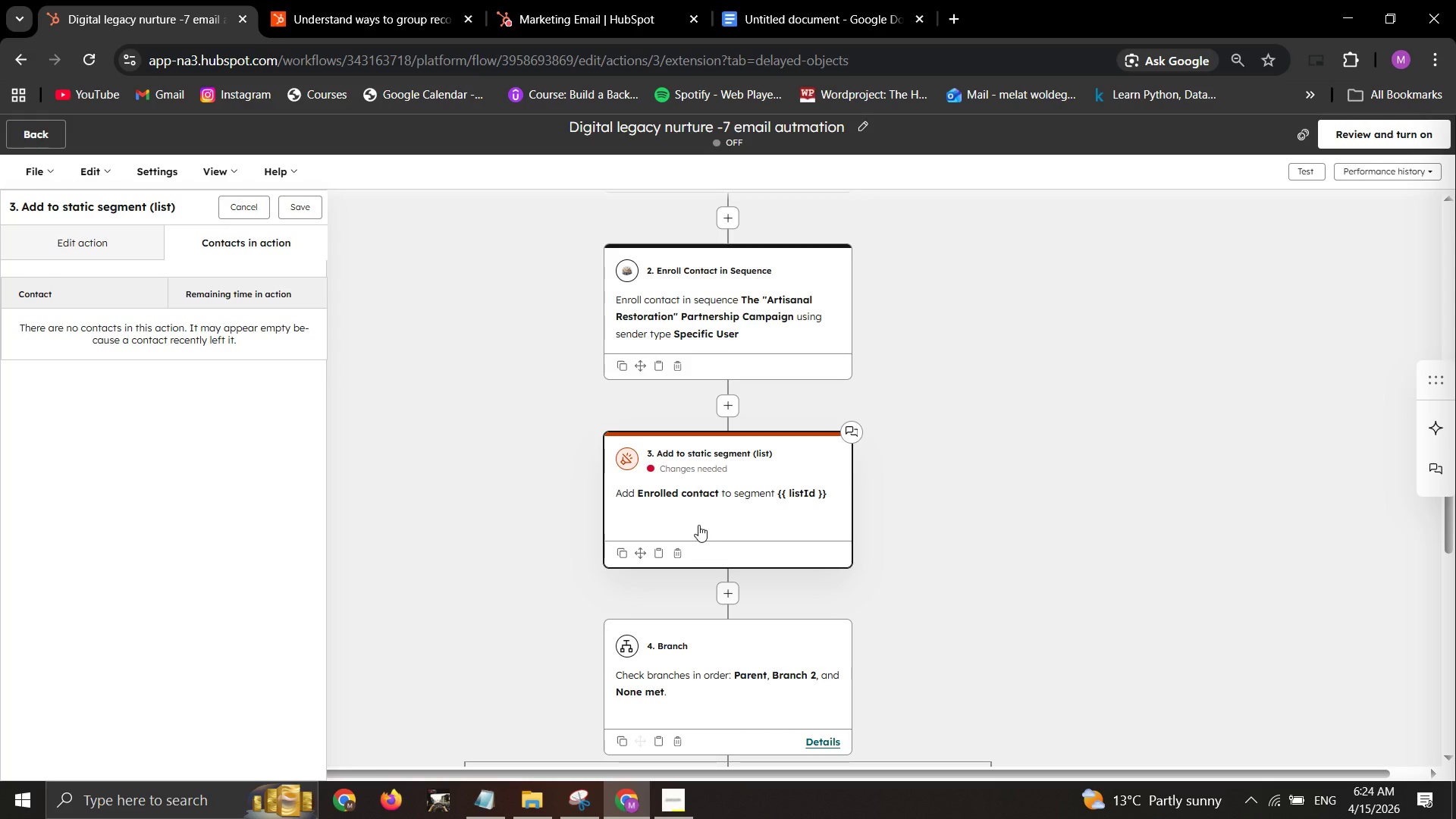 
left_click([698, 525])
 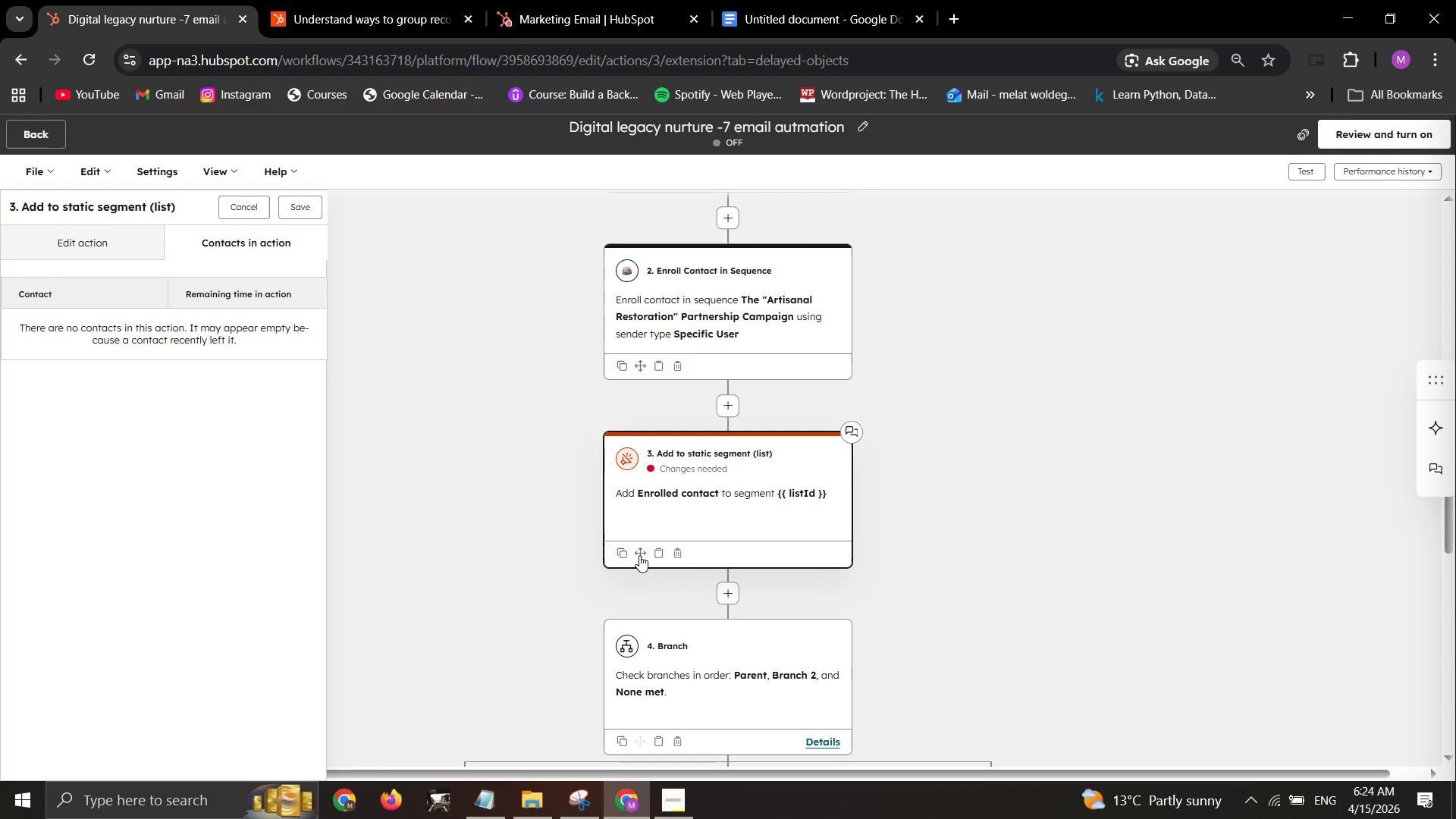 
mouse_move([627, 559])
 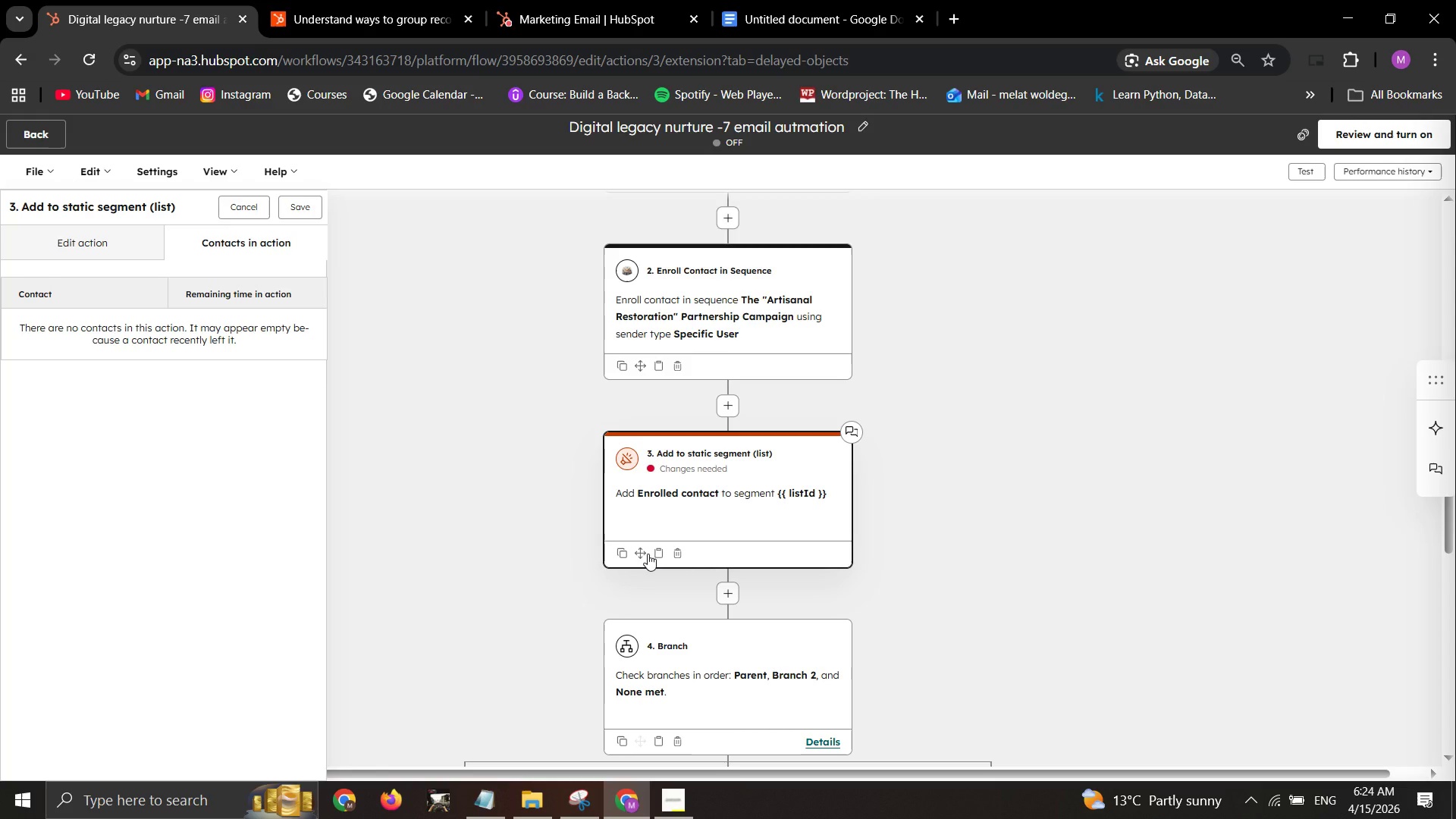 
mouse_move([626, 558])
 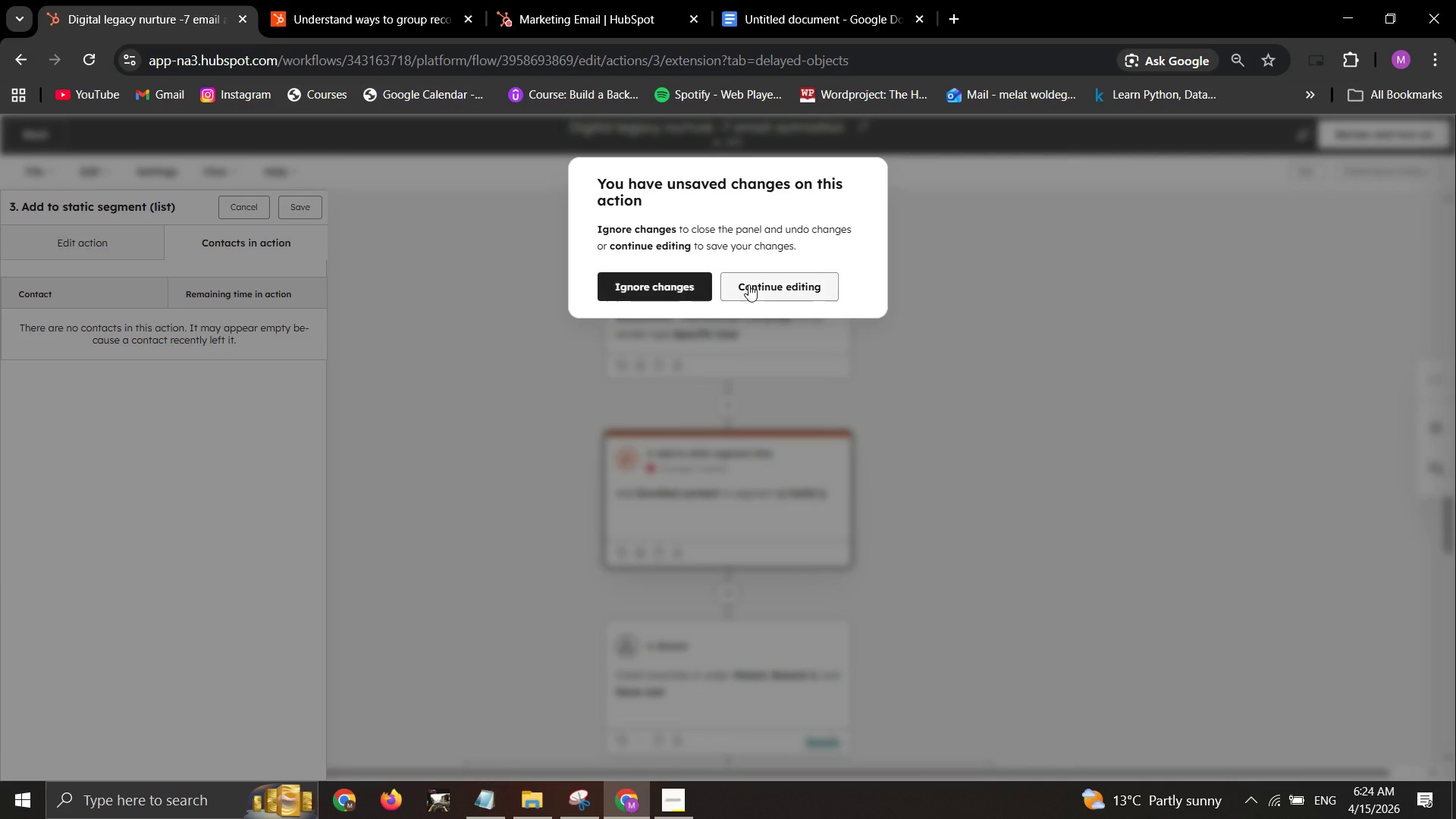 
left_click([780, 284])
 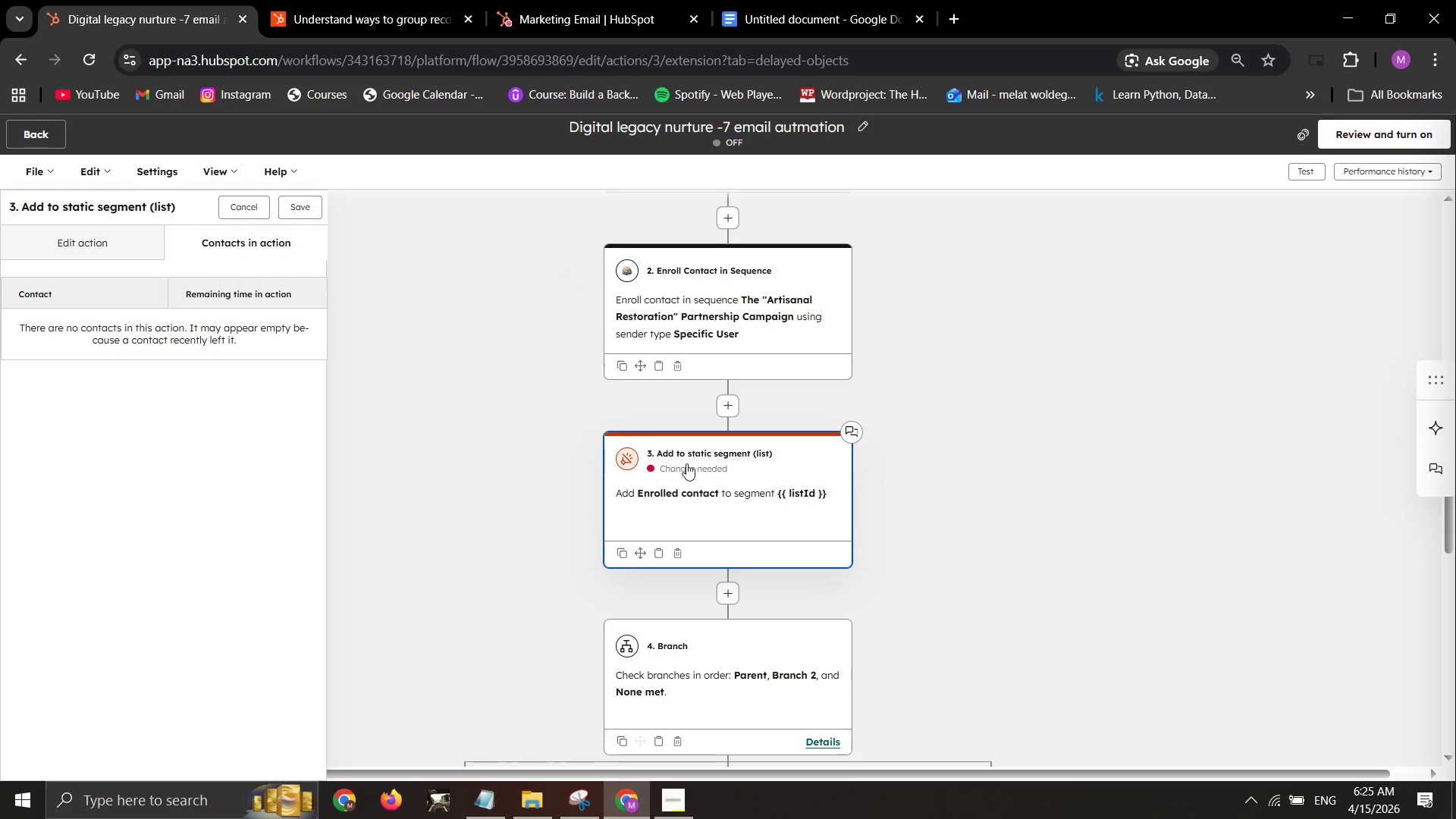 
scroll: coordinate [670, 487], scroll_direction: up, amount: 1.0
 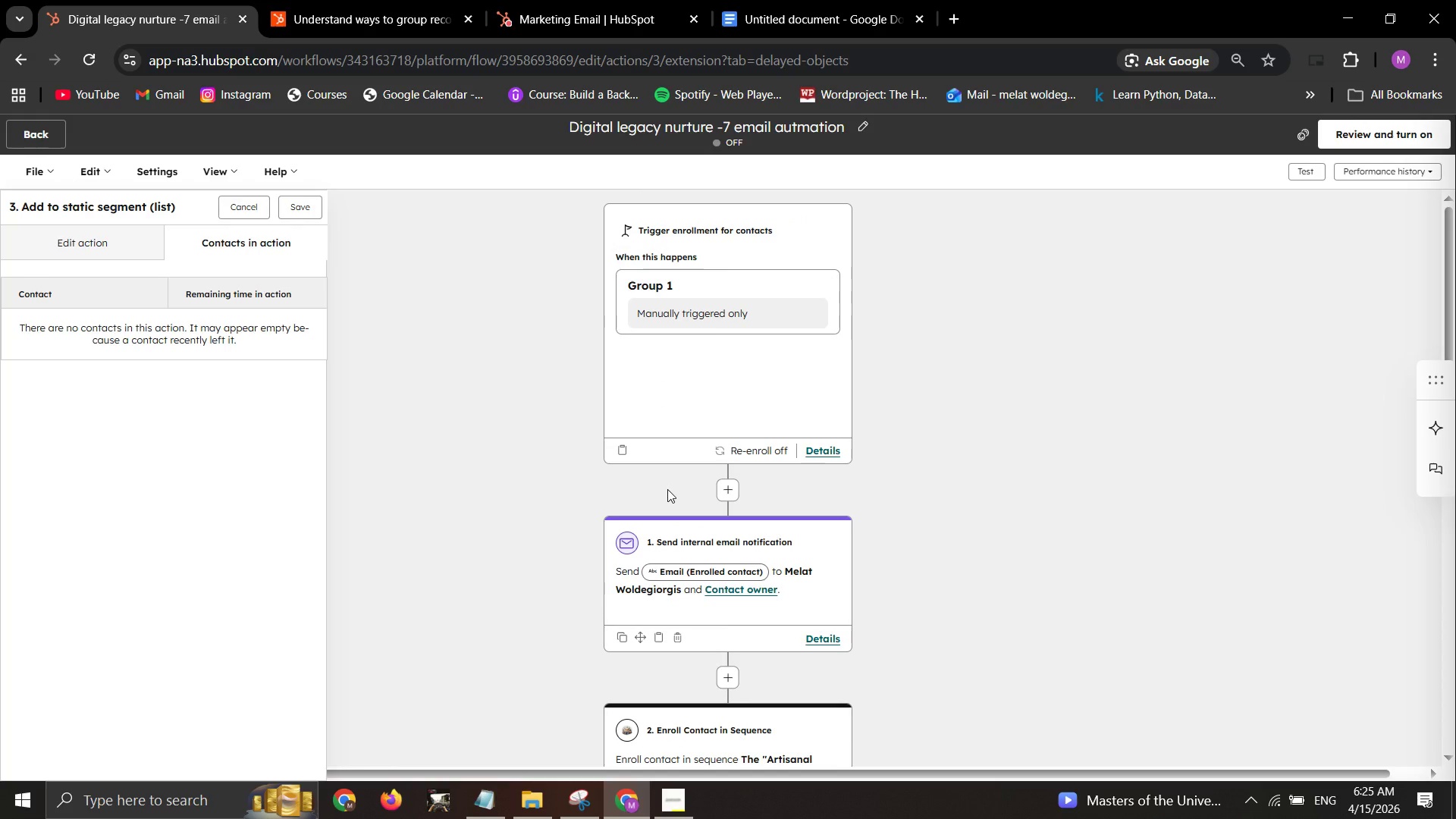 
scroll: coordinate [665, 489], scroll_direction: down, amount: 2.0
 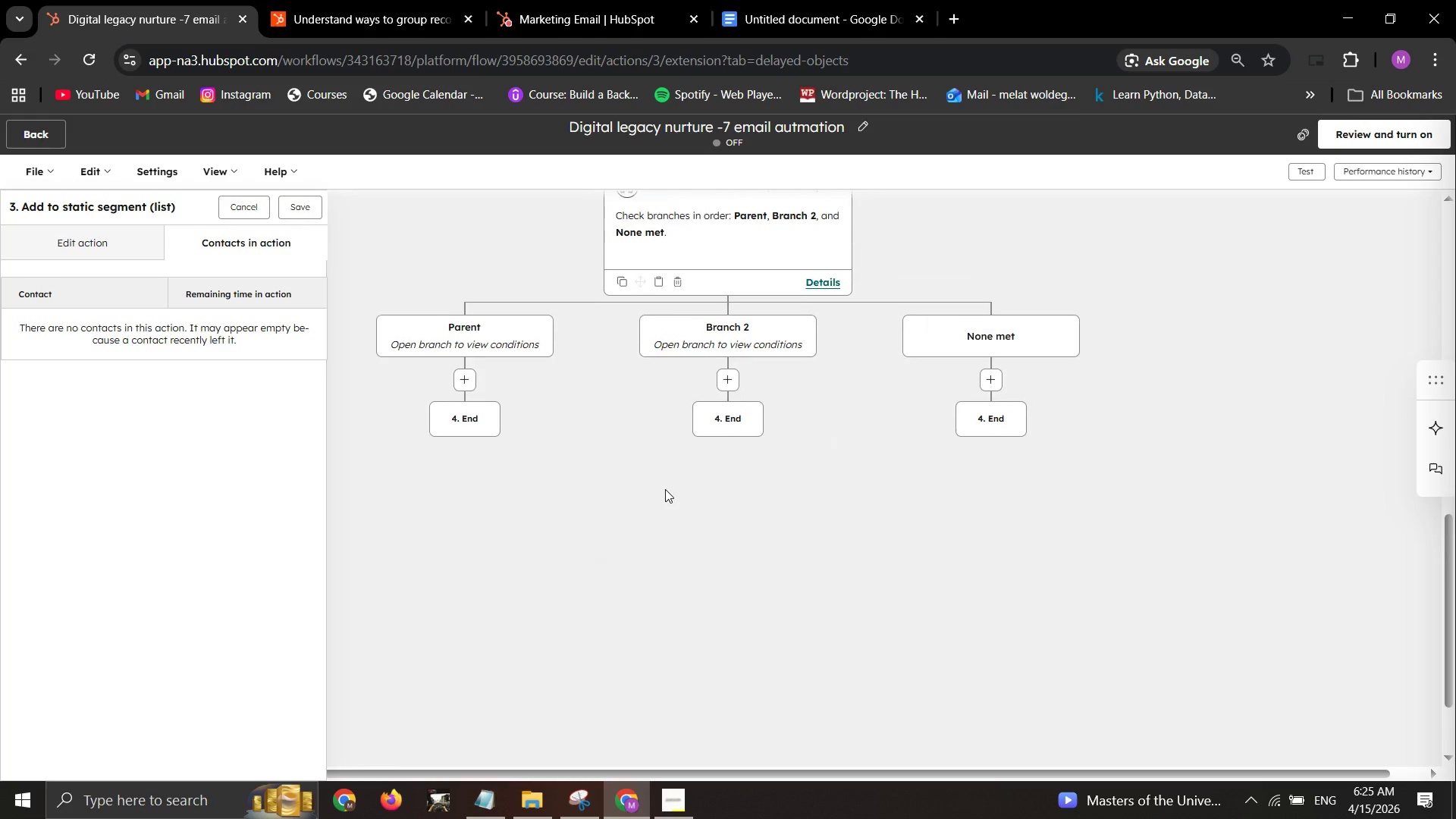 
scroll: coordinate [665, 489], scroll_direction: up, amount: 1.0
 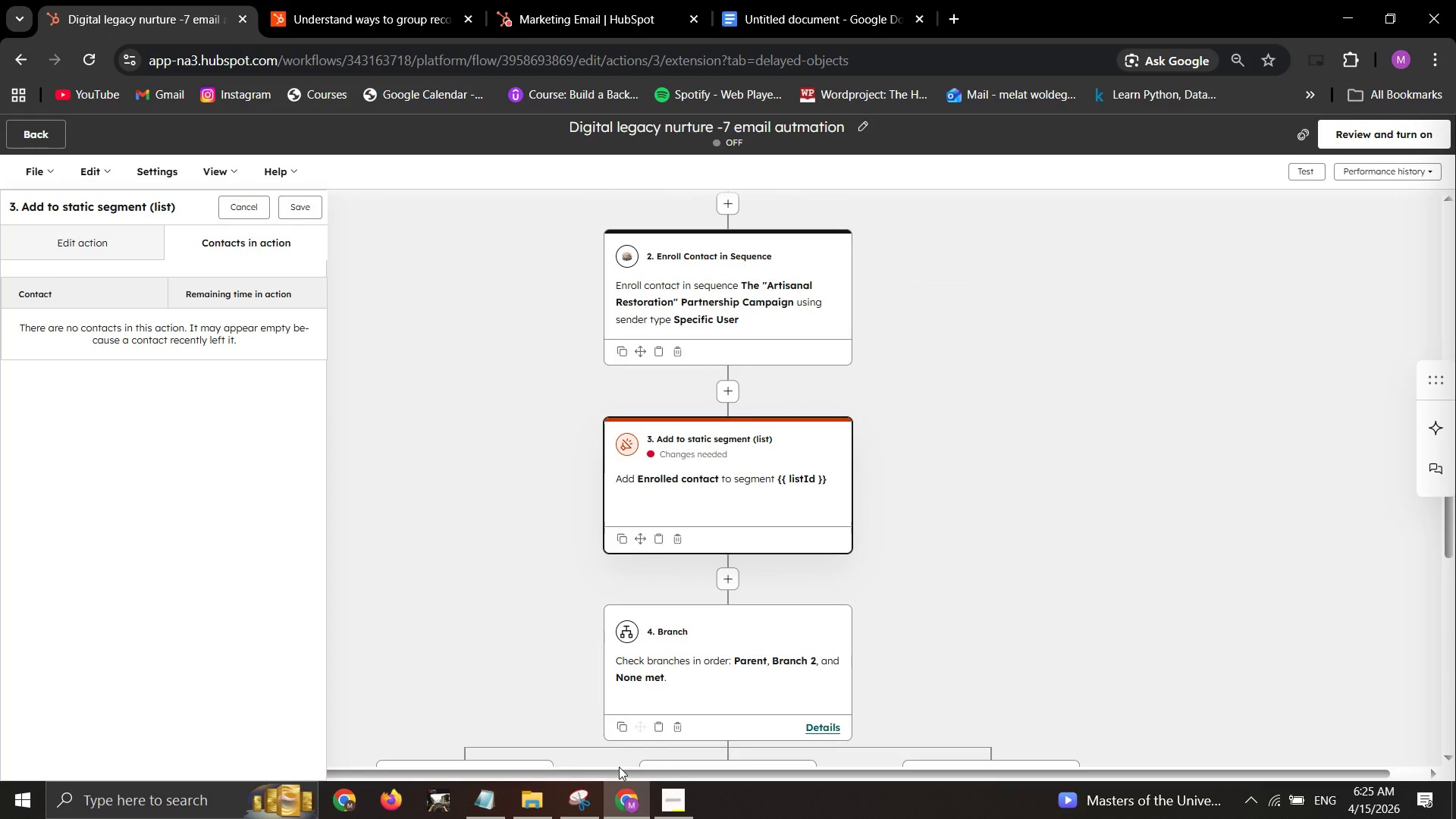 
left_click([688, 791])